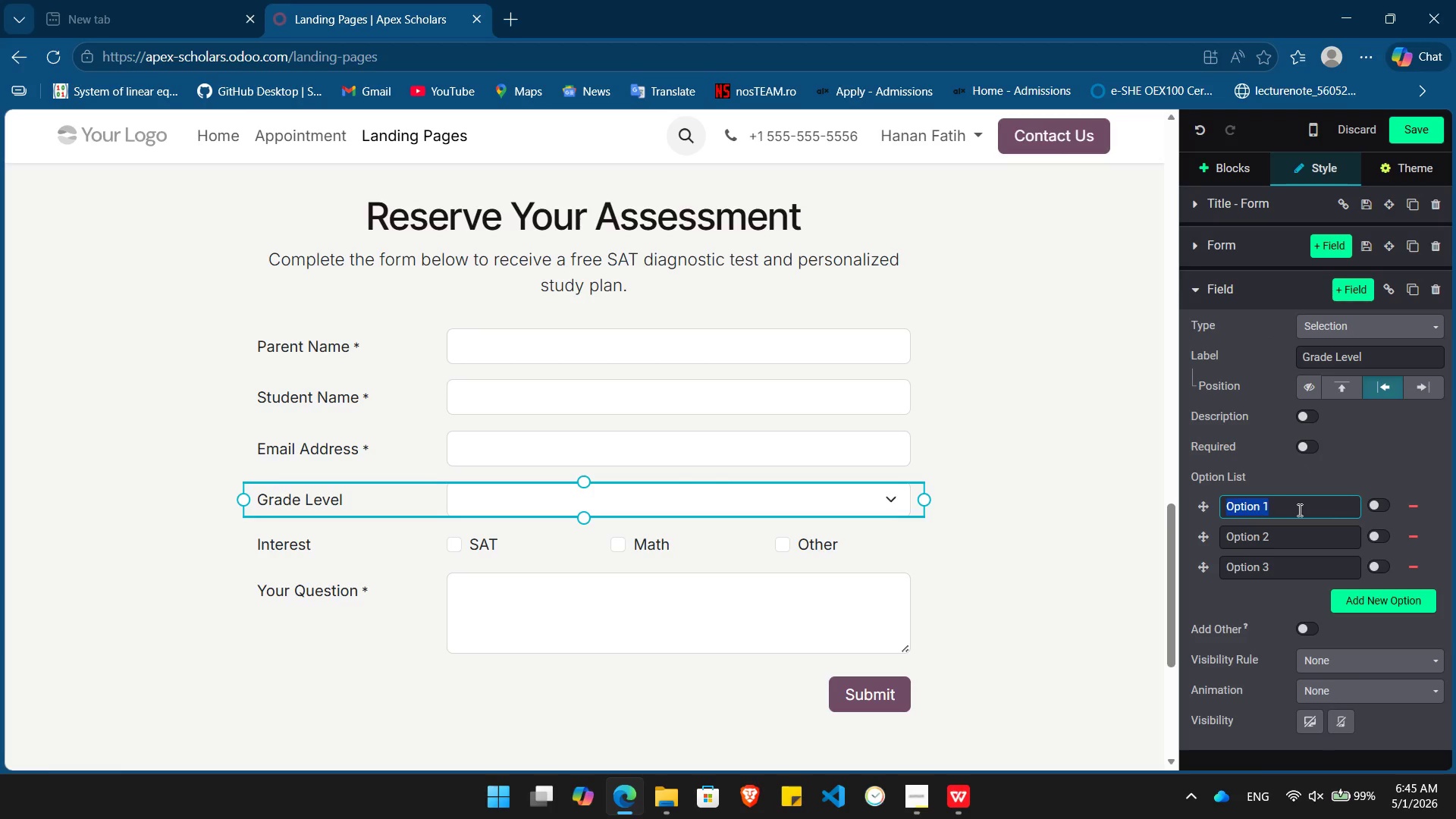 
triple_click([1298, 510])
 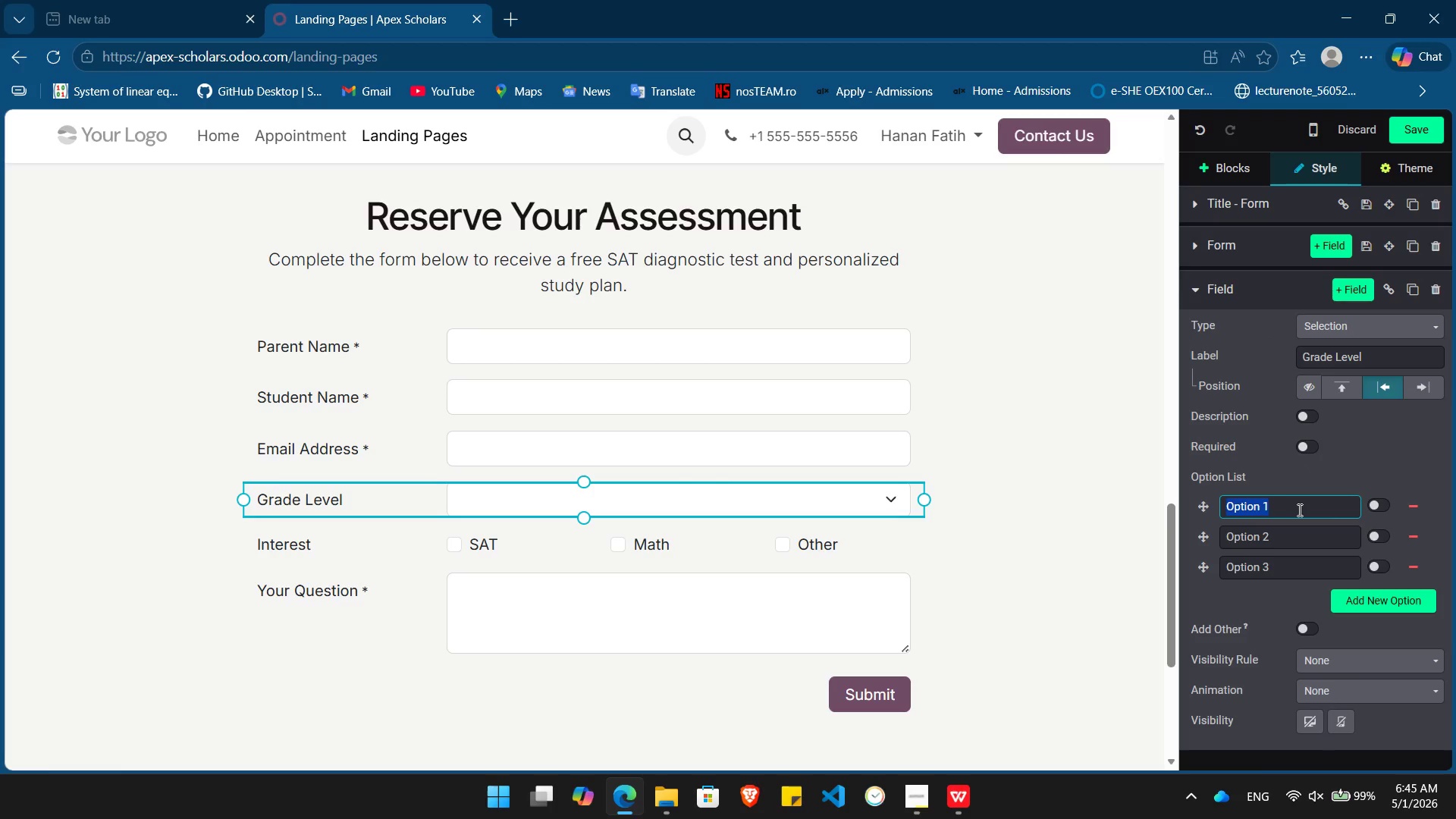 
key(Backspace)
 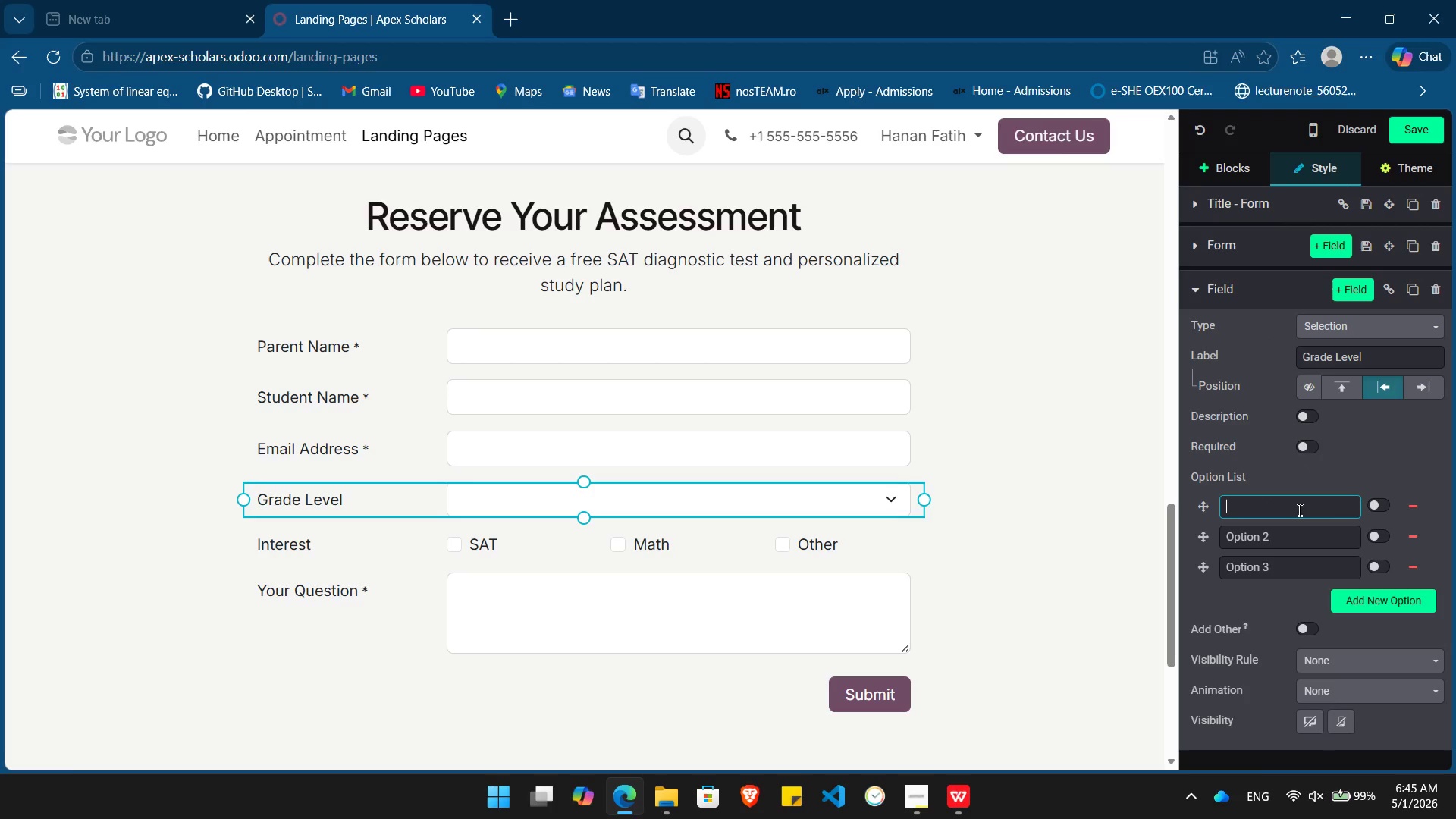 
key(Numpad1)
 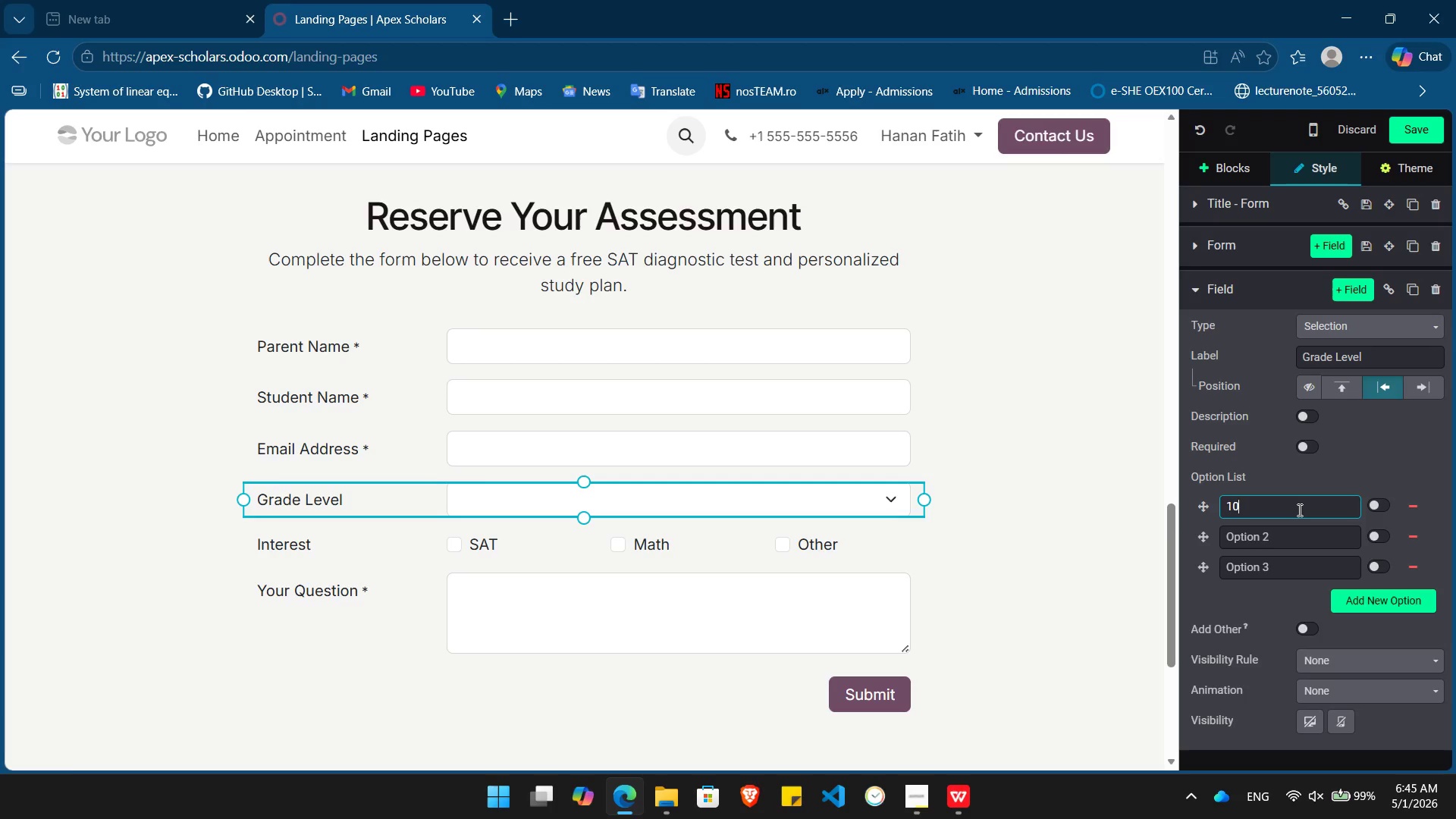 
key(Numpad0)
 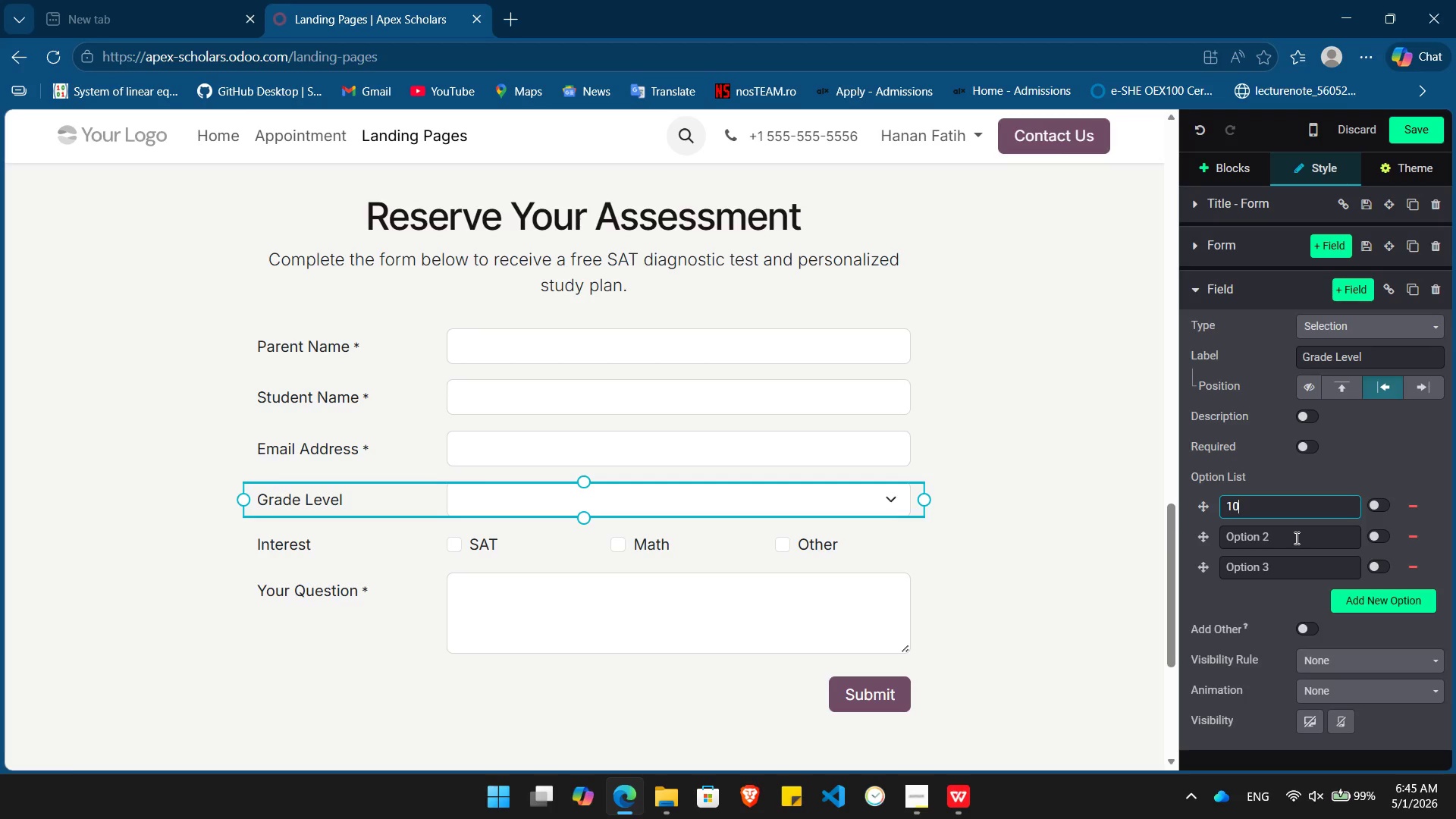 
double_click([1295, 538])
 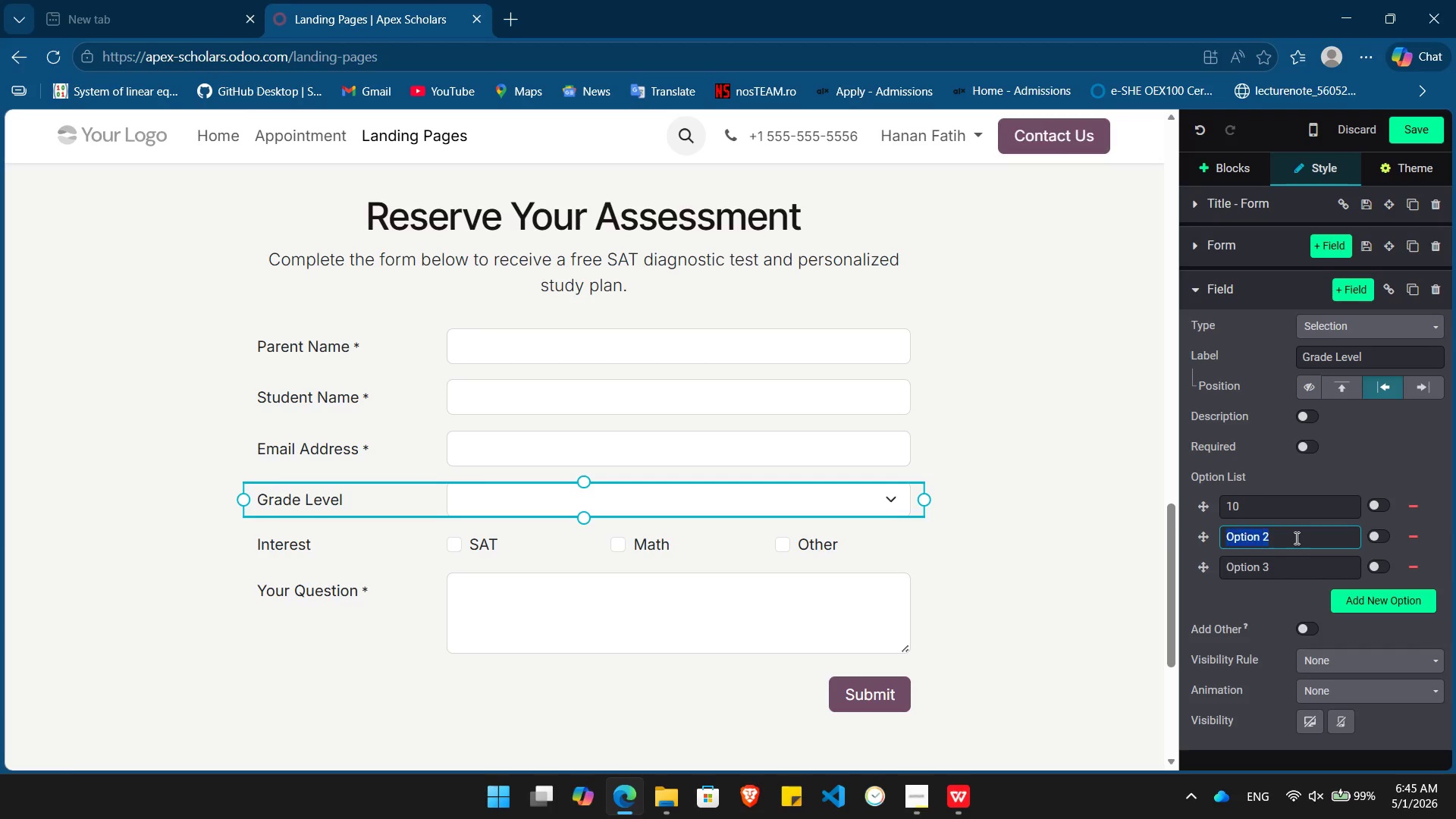 
triple_click([1295, 538])
 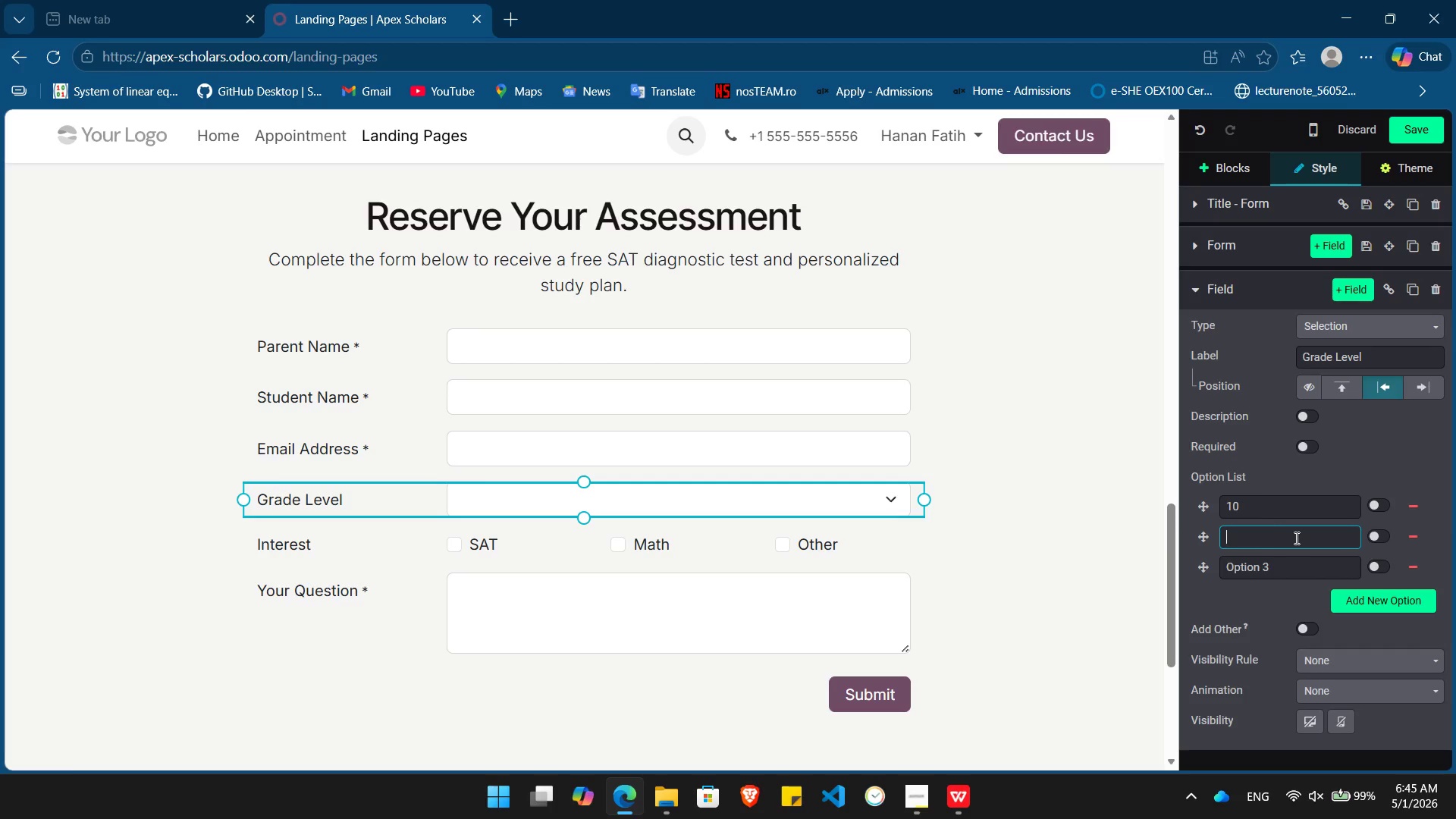 
key(Backspace)
 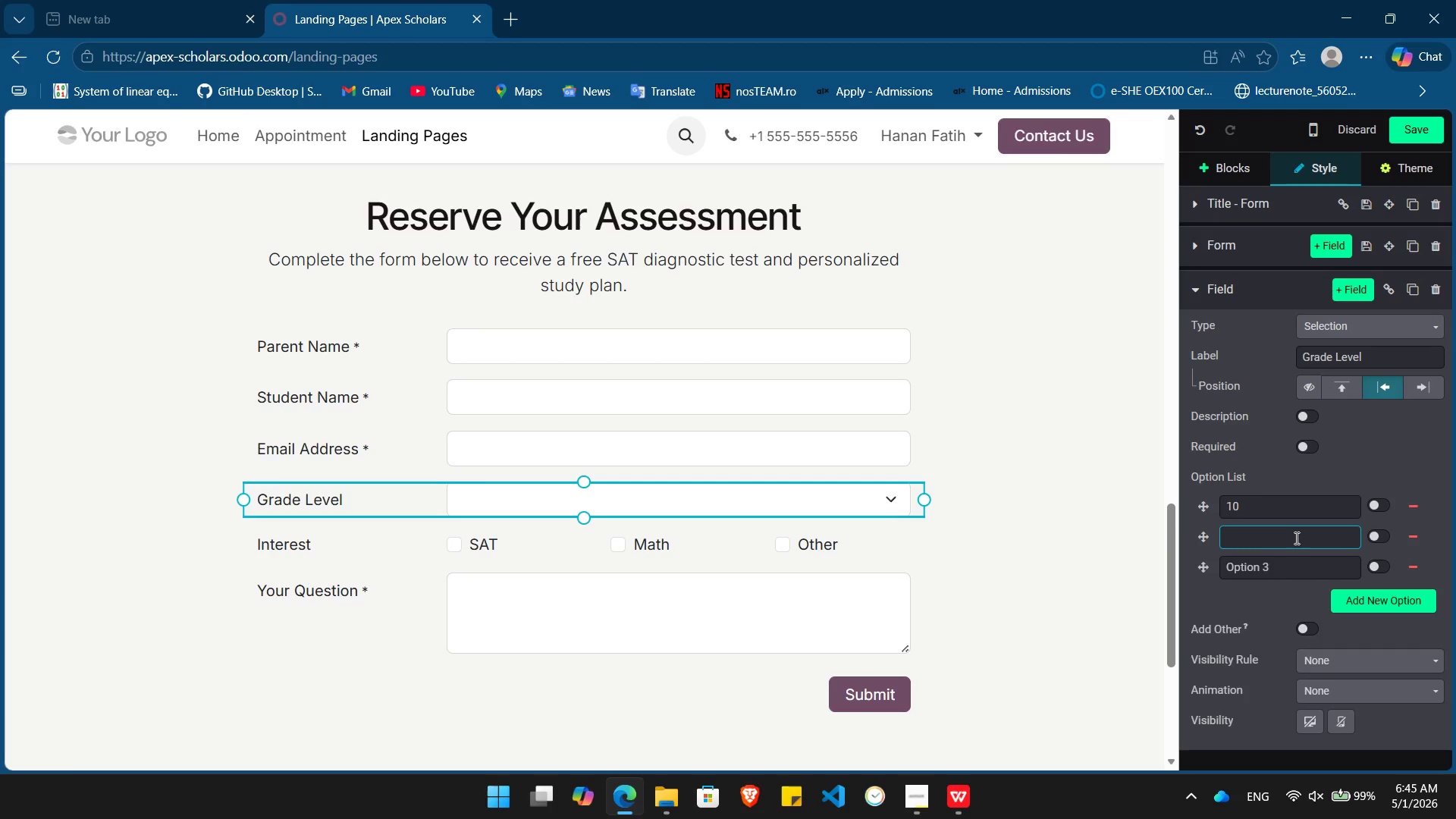 
key(Numpad1)
 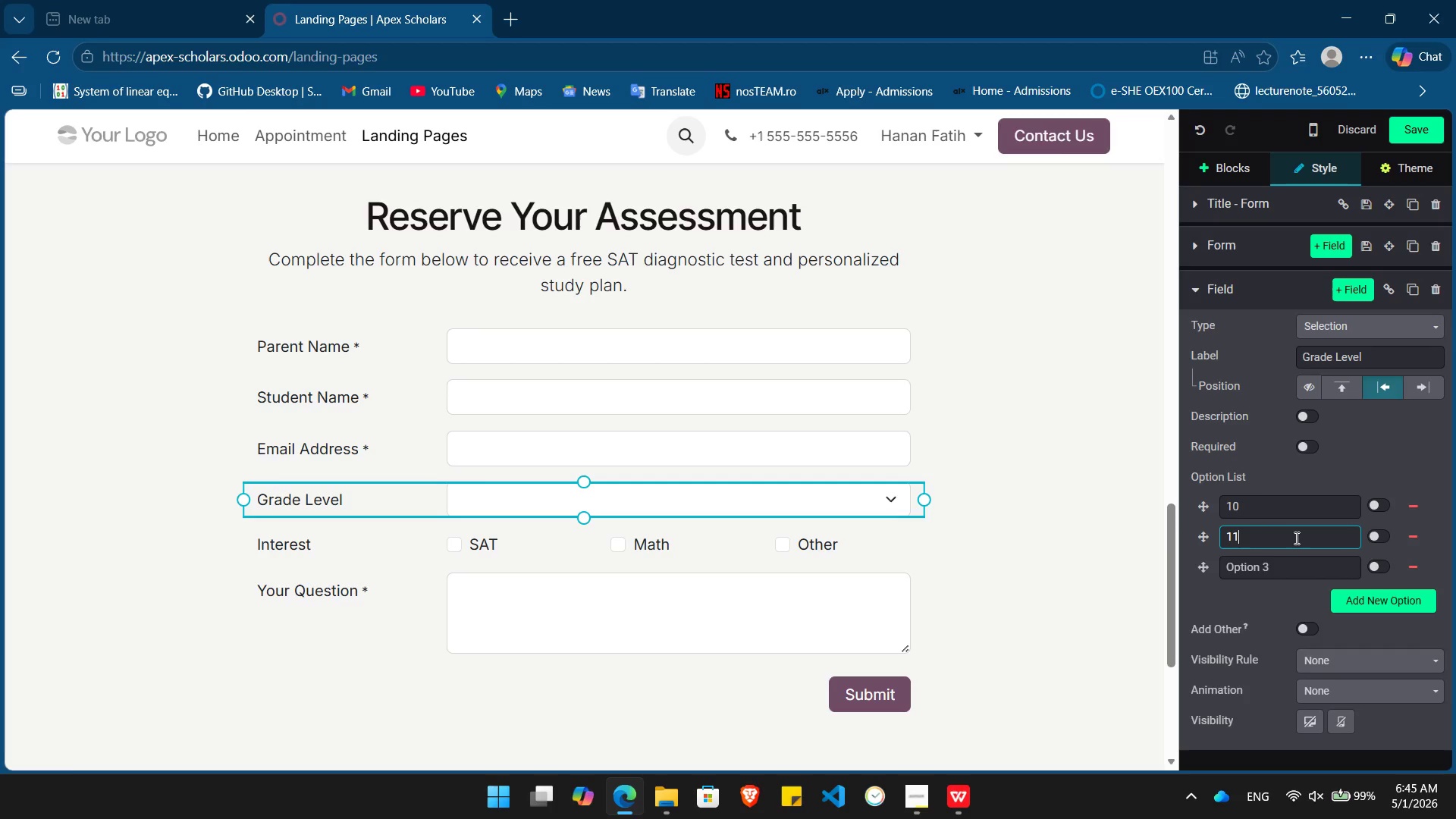 
key(Numpad1)
 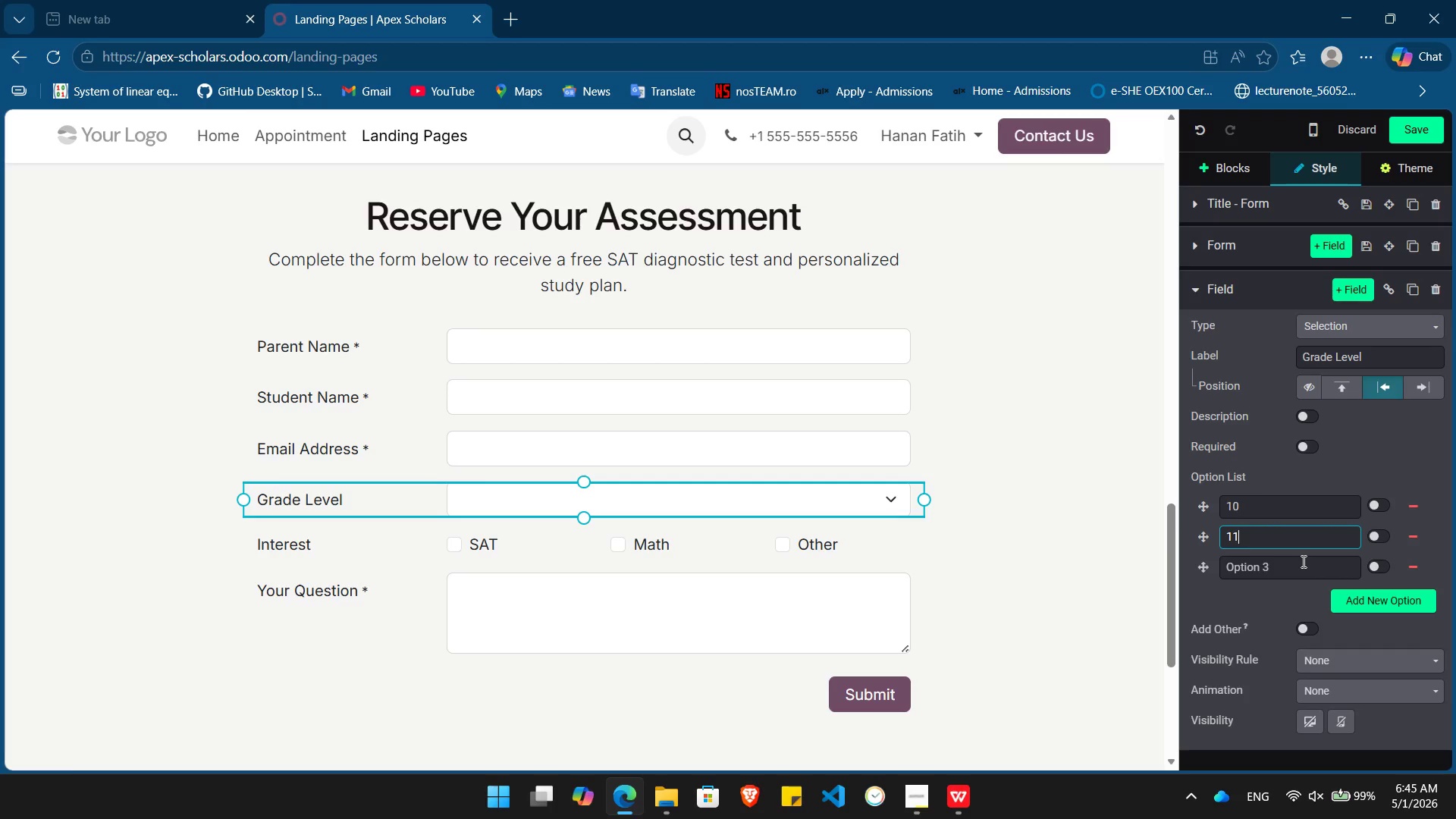 
double_click([1302, 561])
 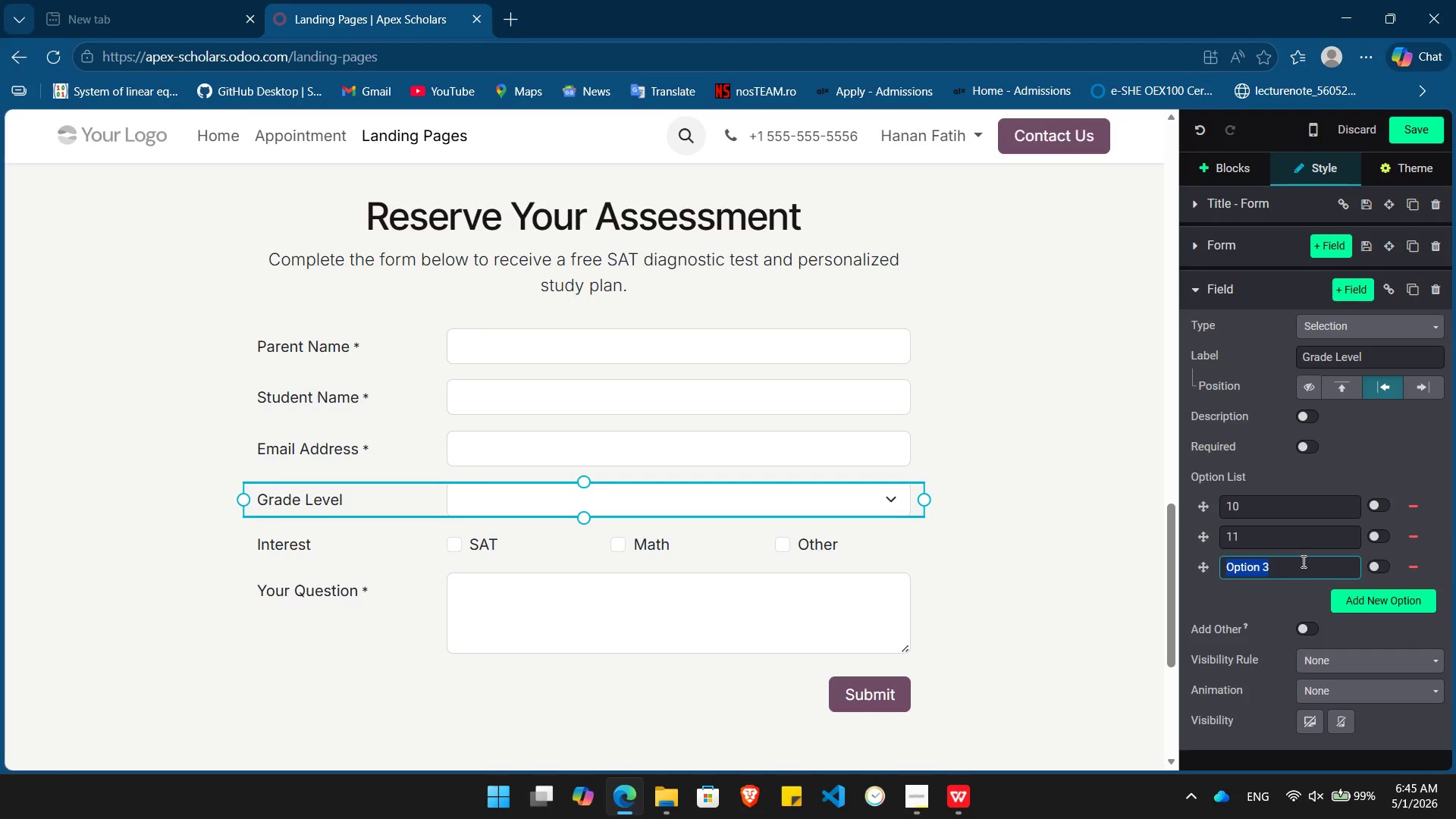 
triple_click([1302, 561])
 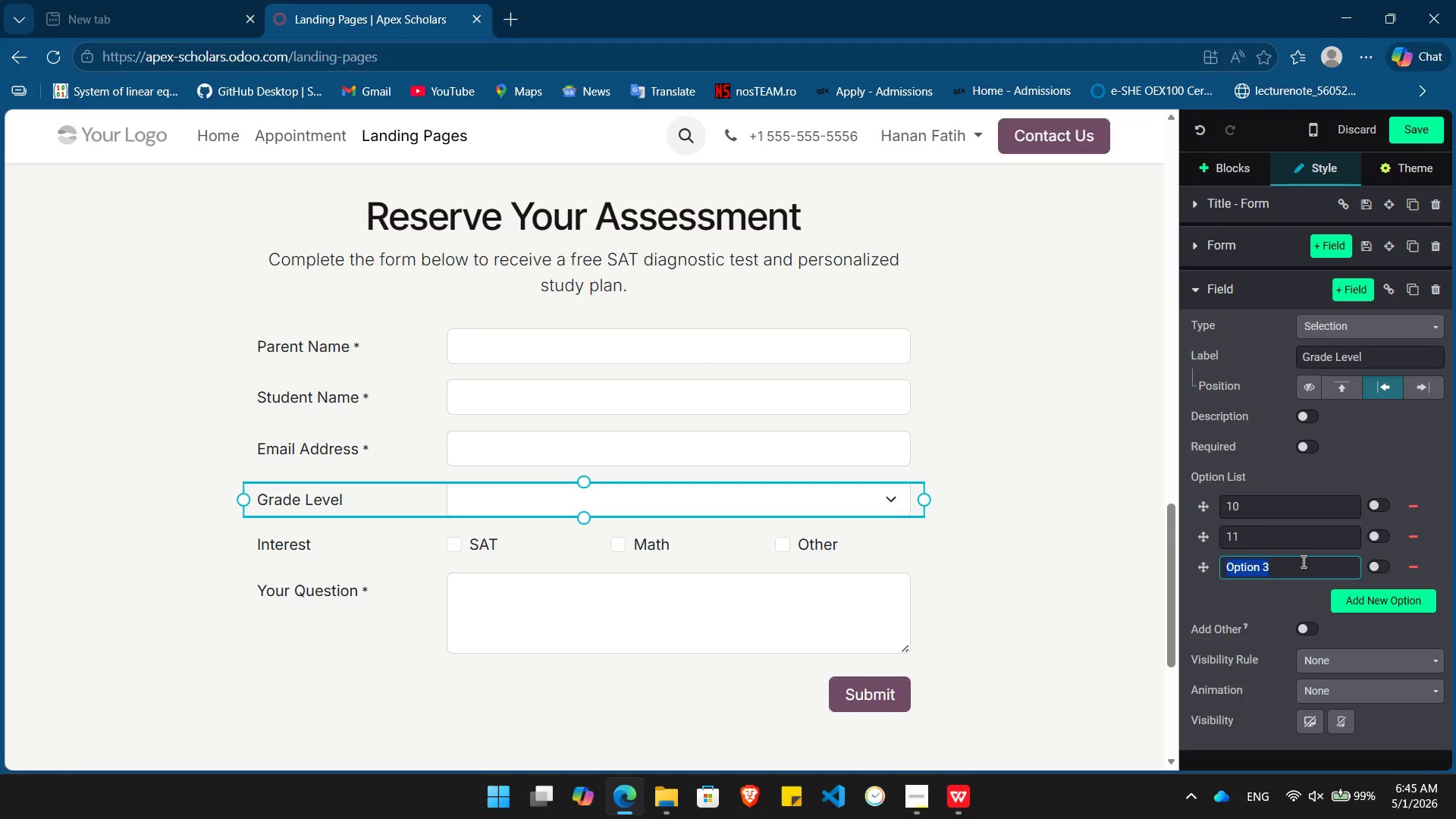 
key(Backspace)
 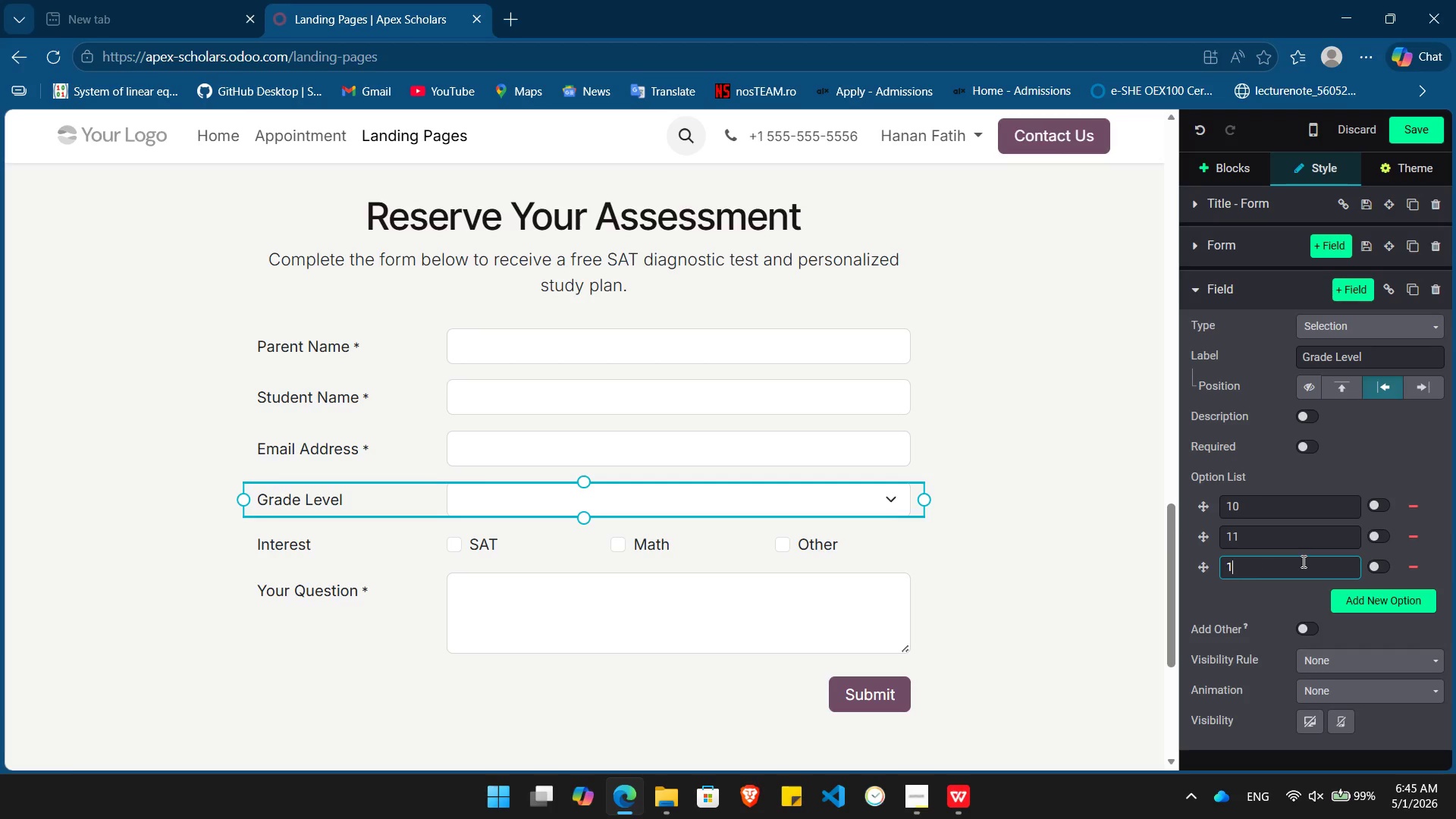 
key(Numpad1)
 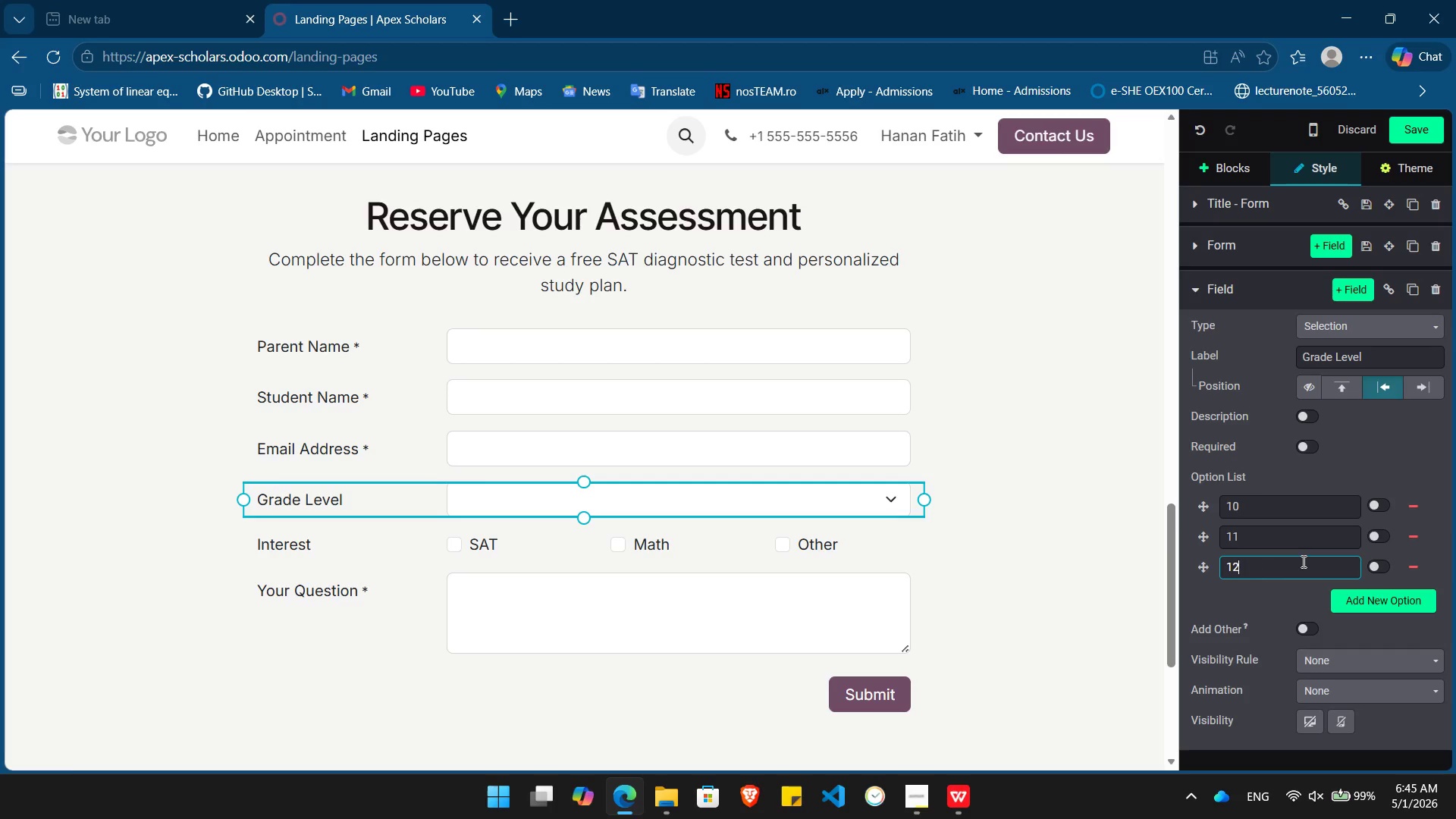 
key(Numpad2)
 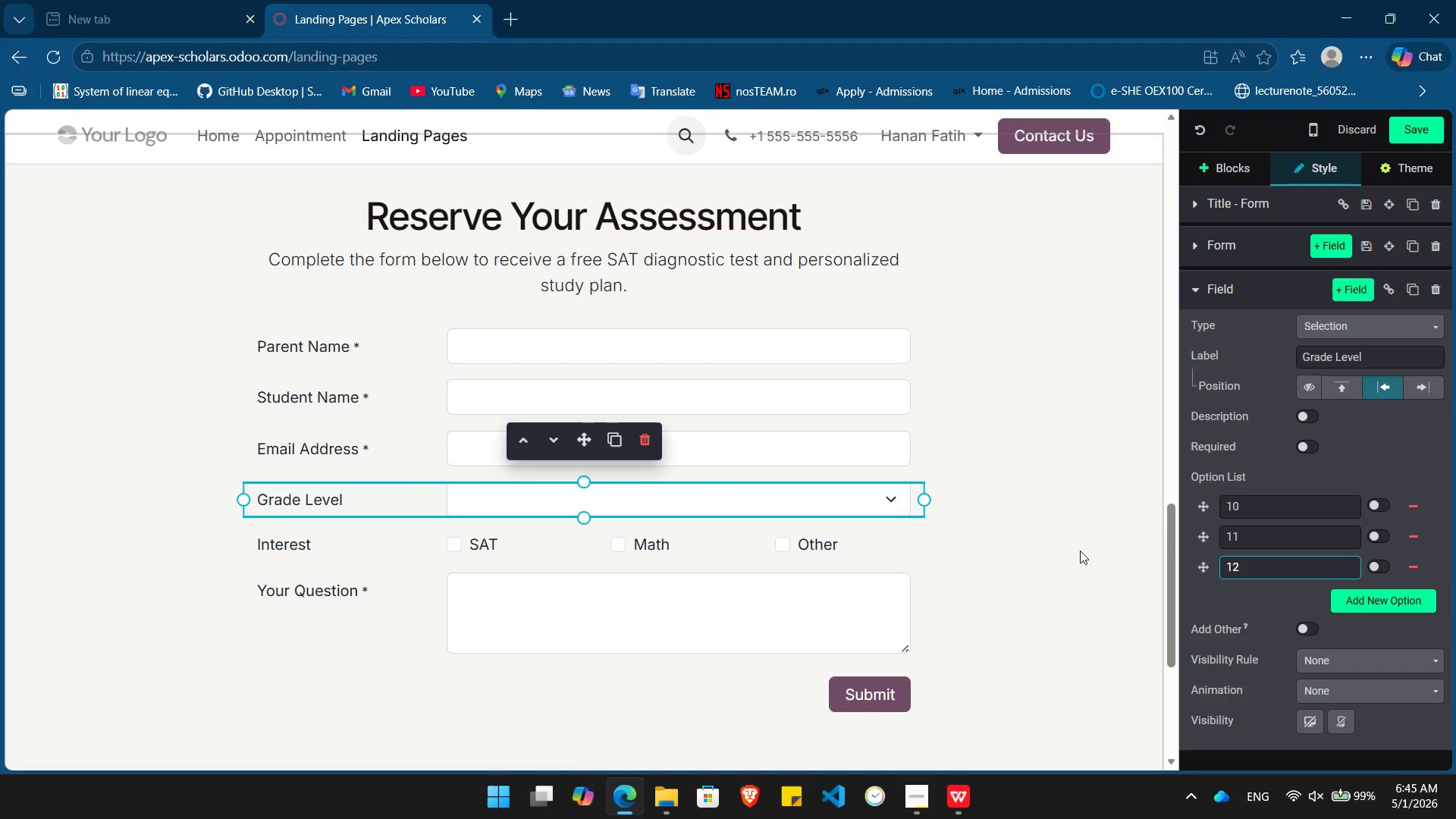 
left_click([1080, 551])
 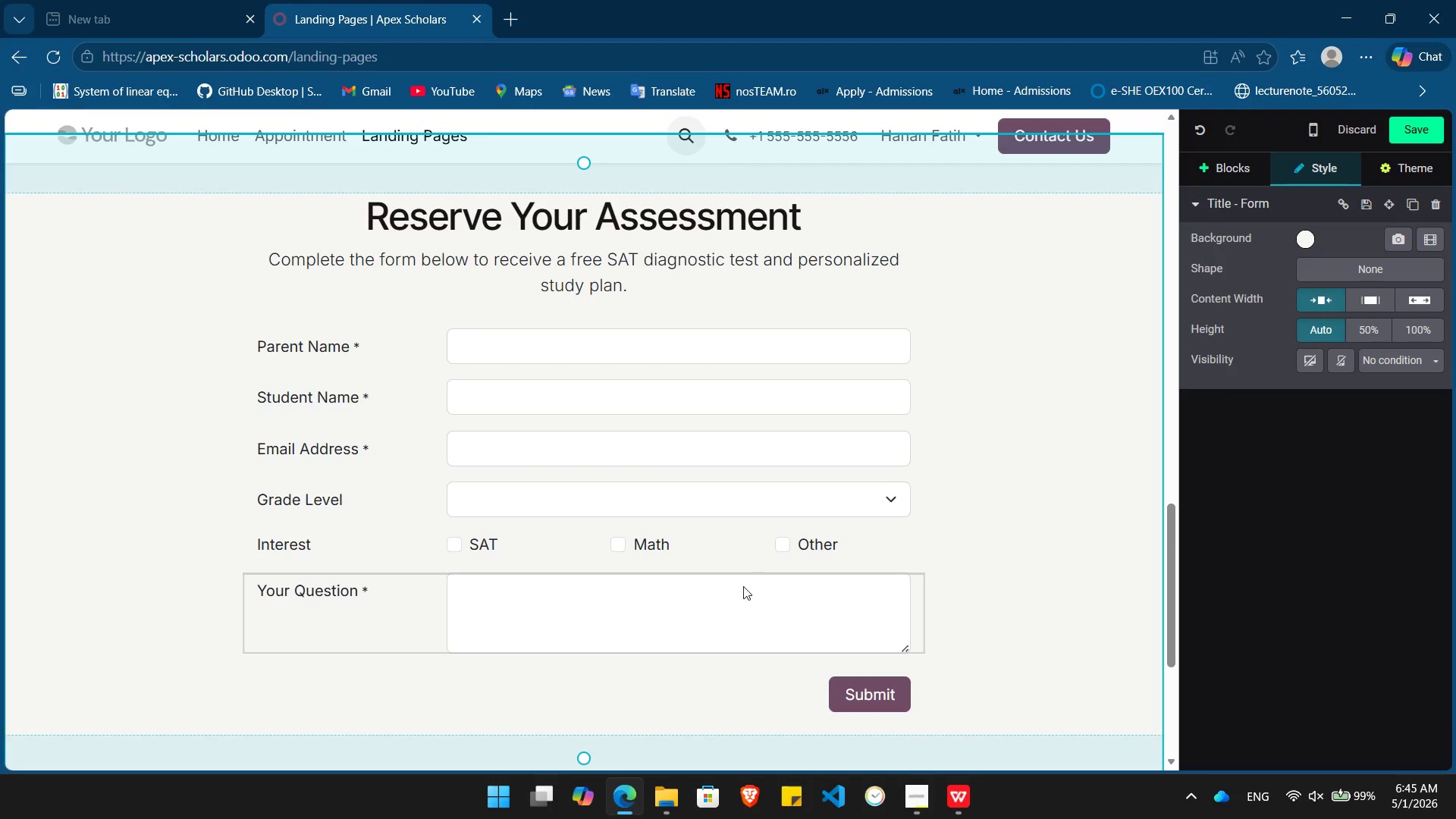 
left_click([736, 591])
 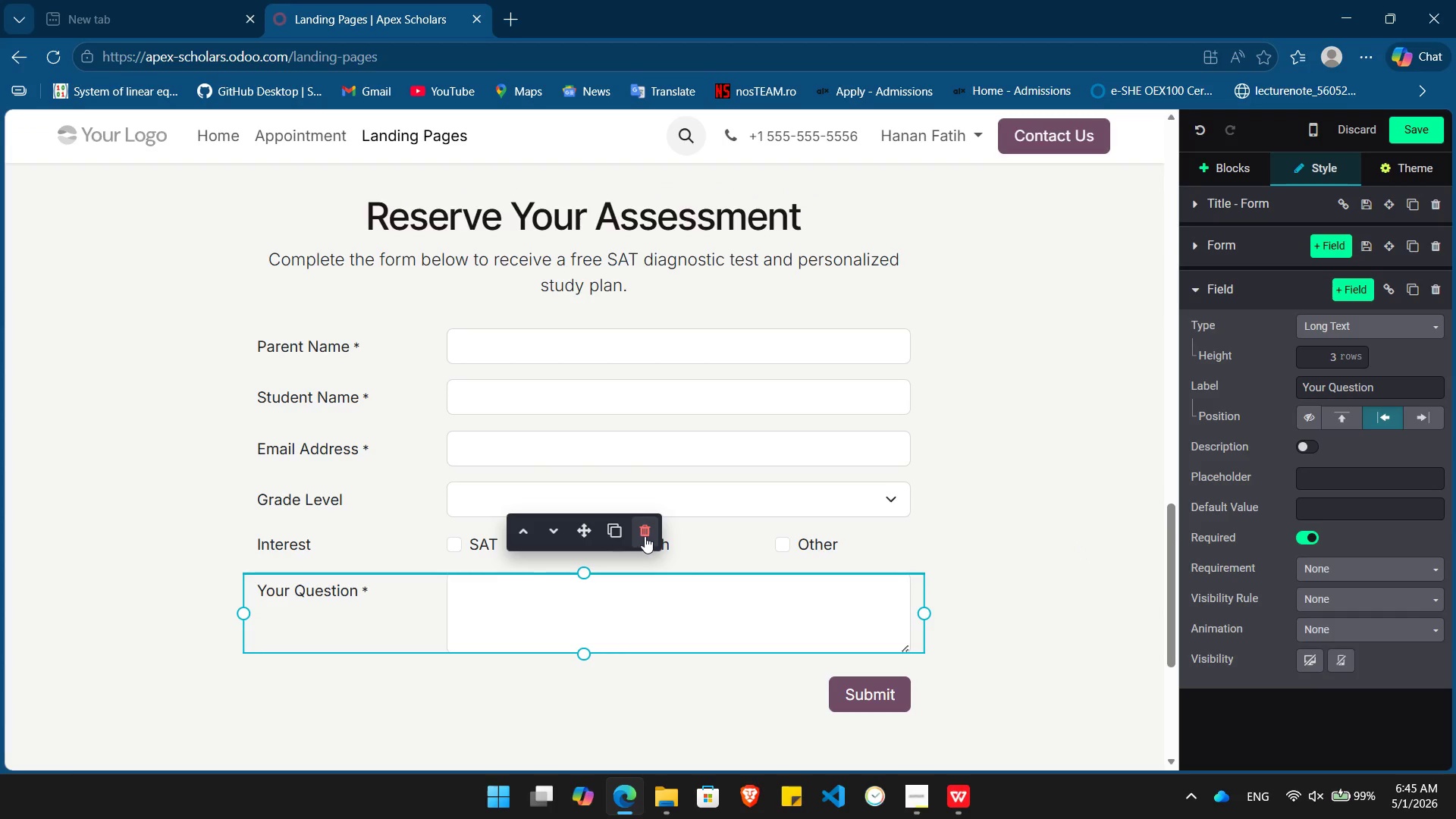 
left_click([644, 532])
 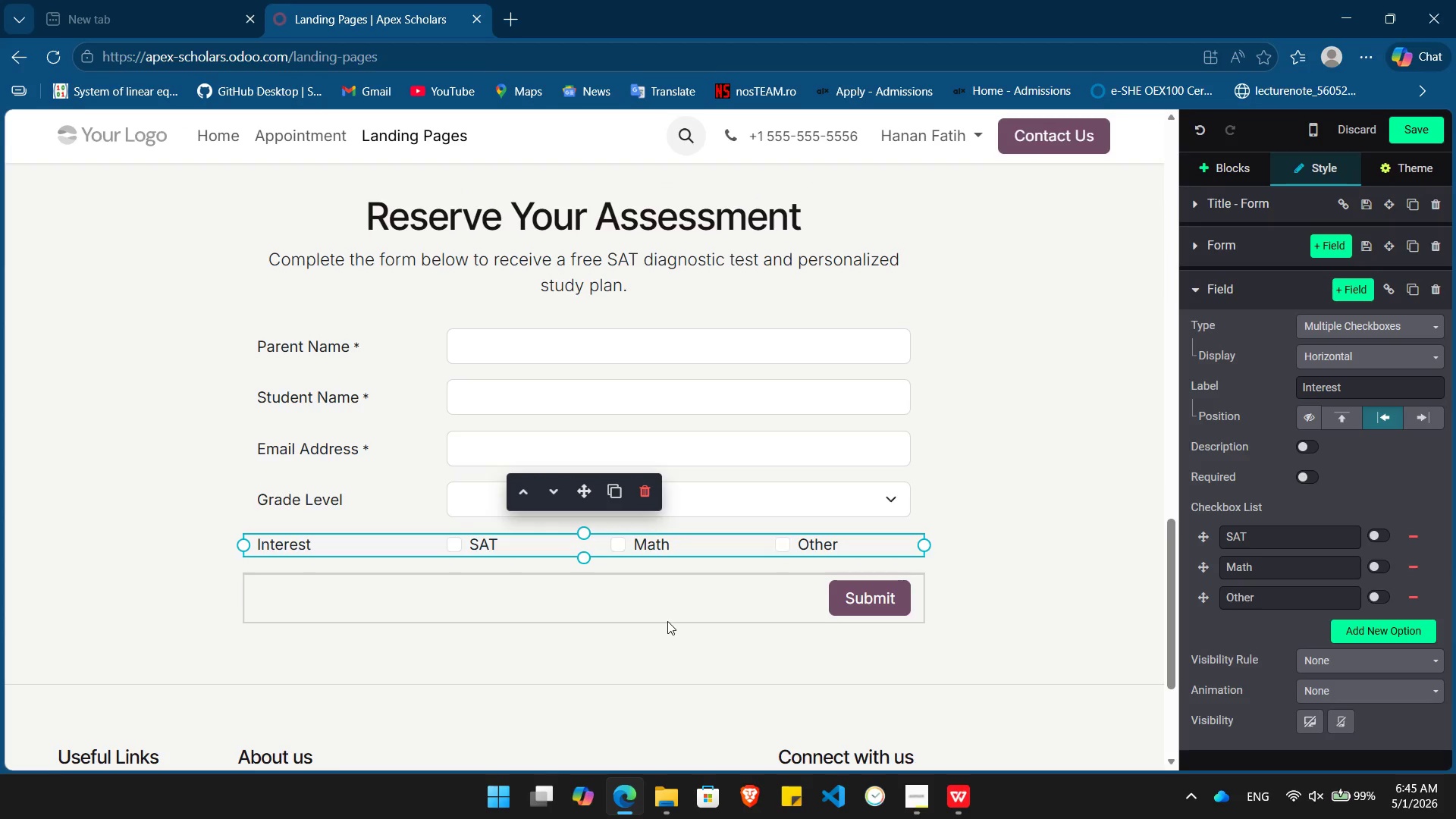 
wait(5.31)
 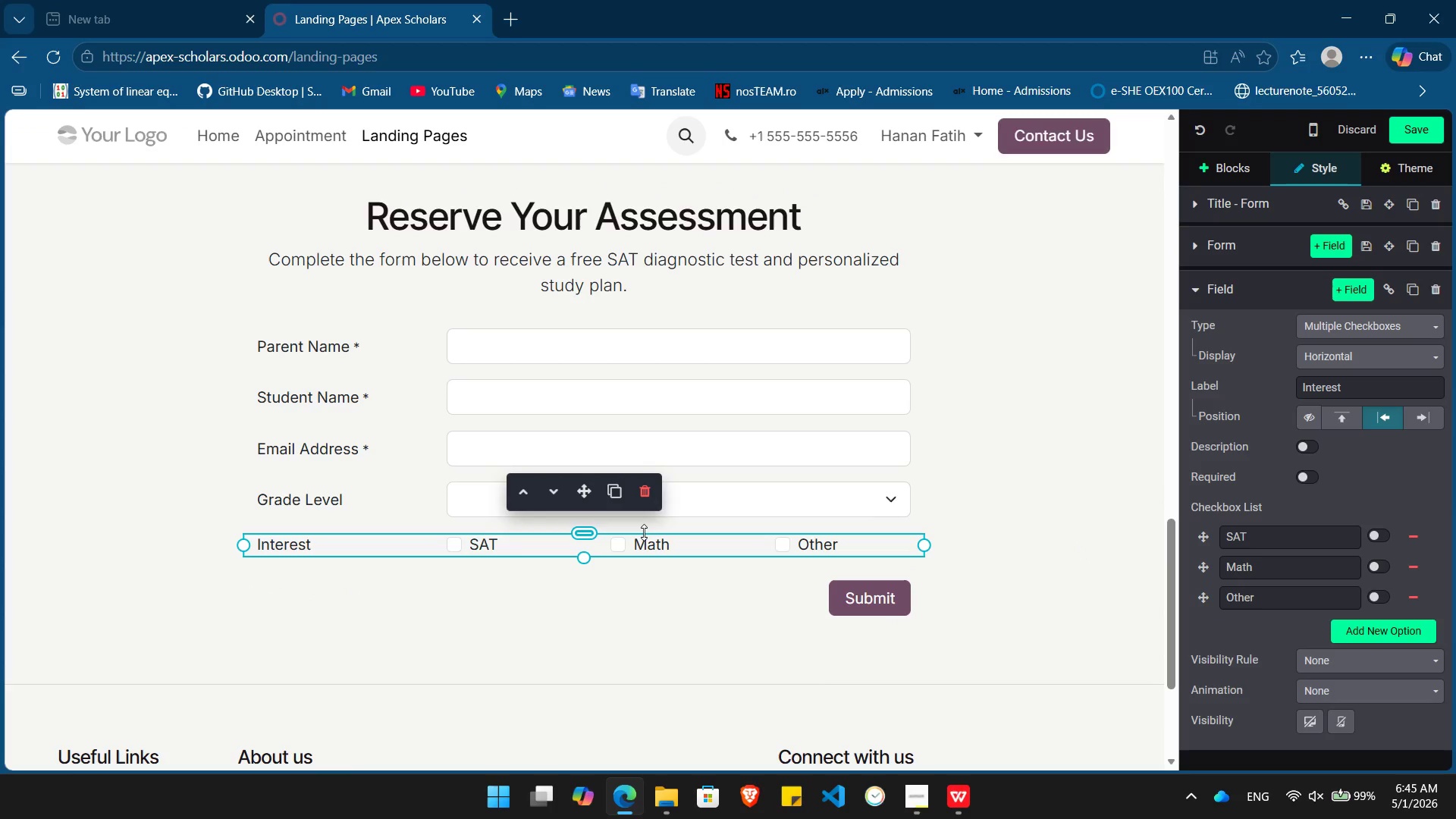 
left_click([1045, 512])
 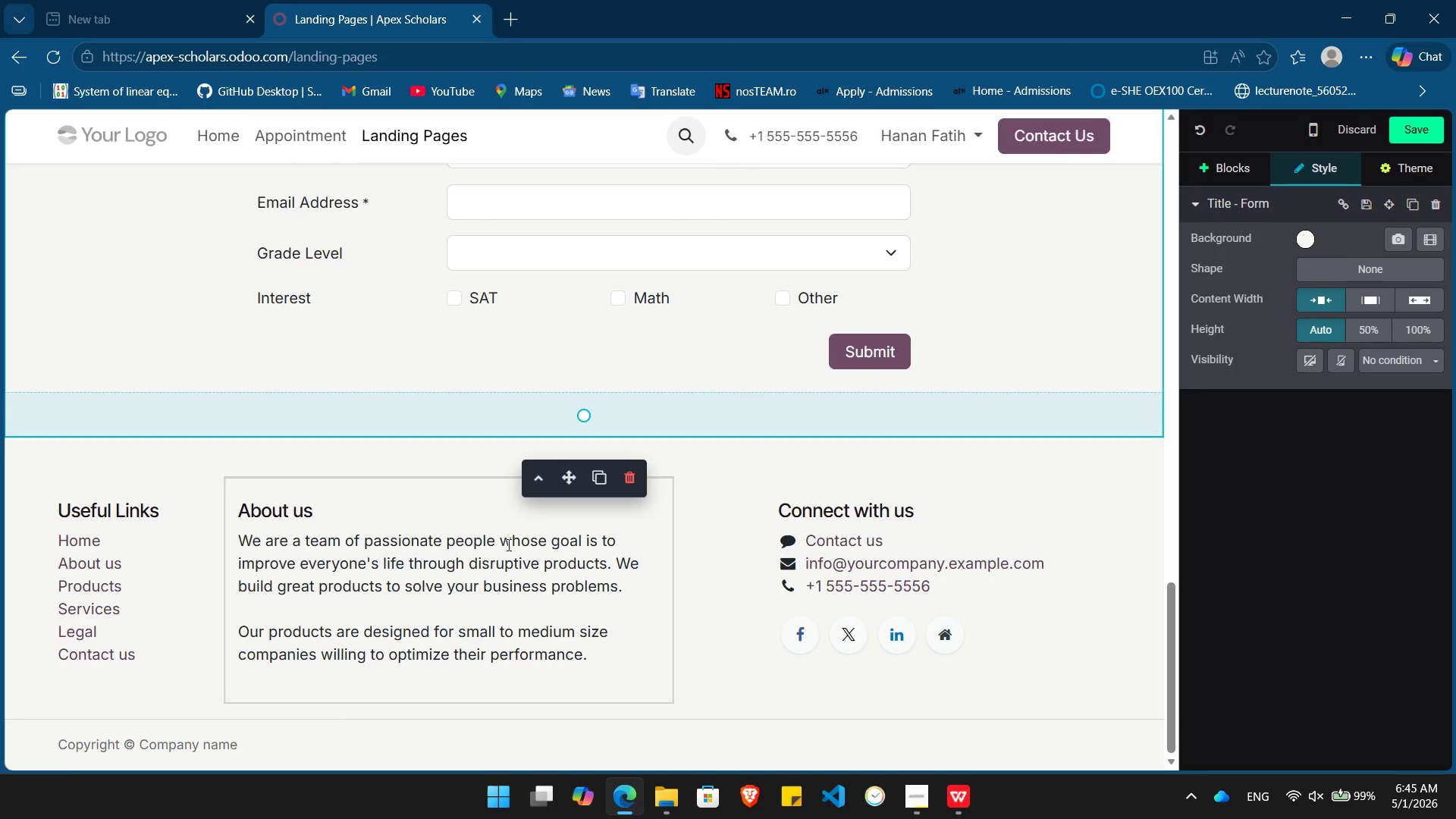 
wait(23.45)
 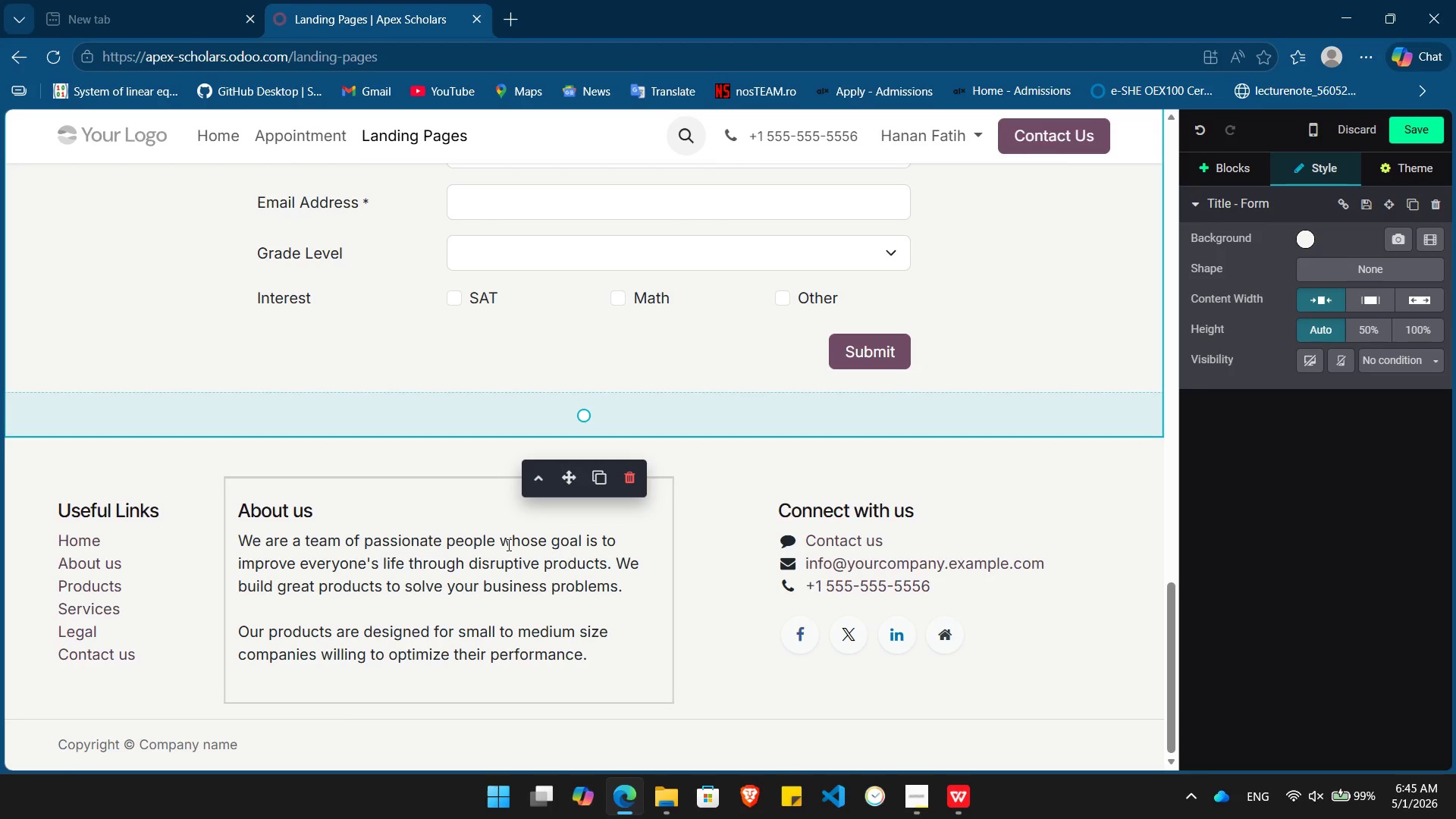 
left_click([140, 636])
 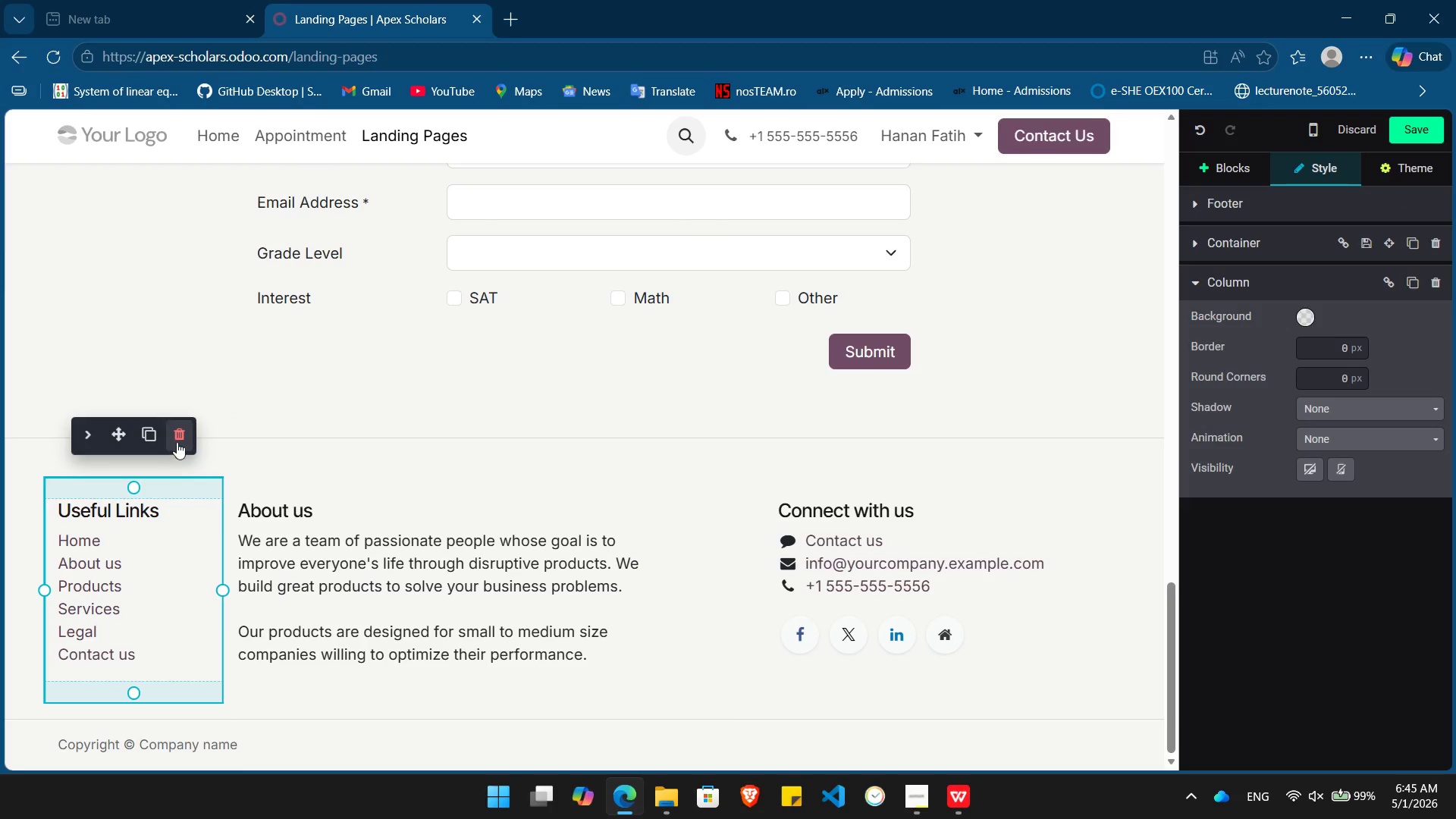 
left_click([177, 442])
 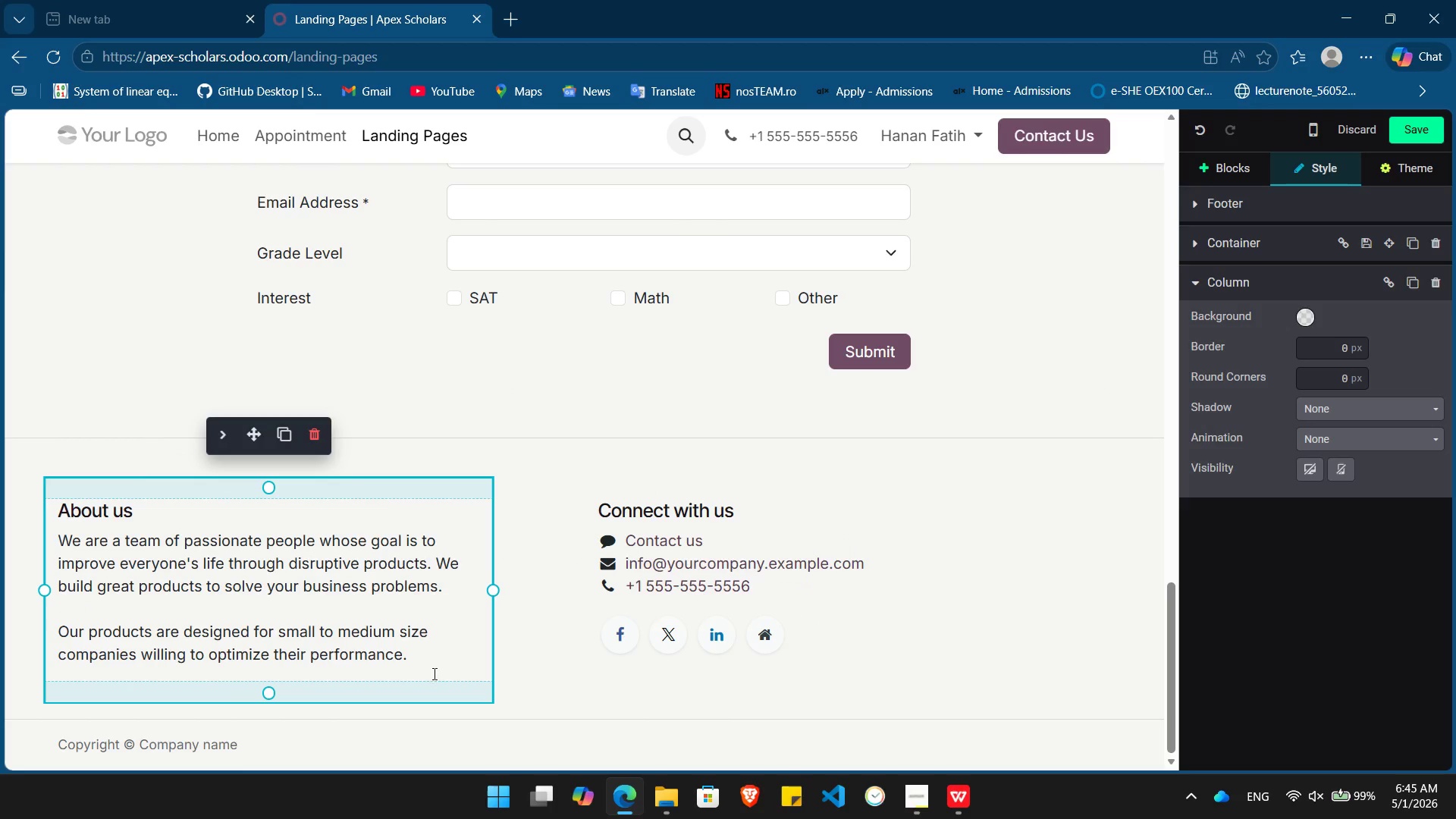 
left_click_drag(start_coordinate=[417, 661], to_coordinate=[19, 547])
 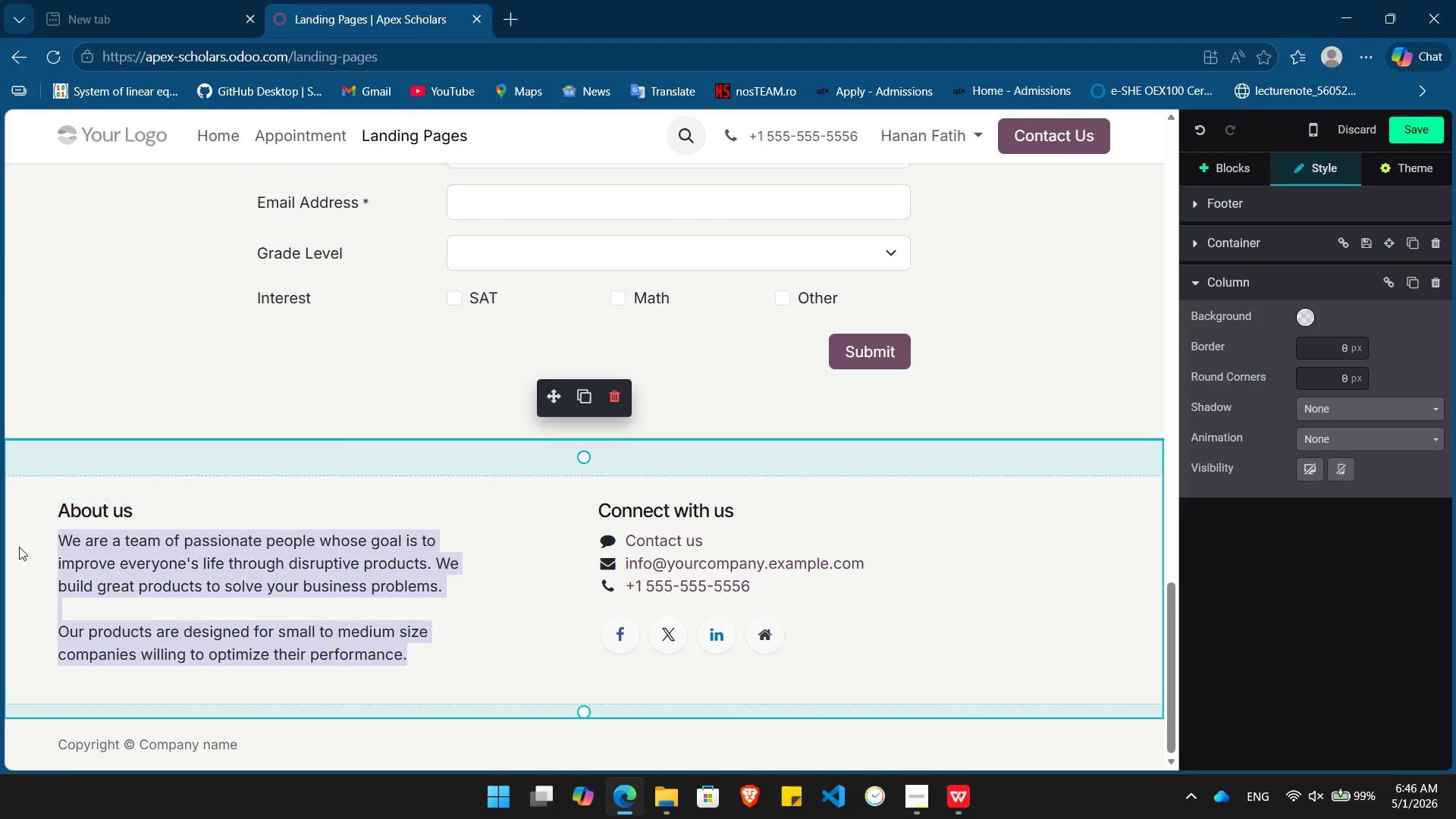 
key(Backspace)
 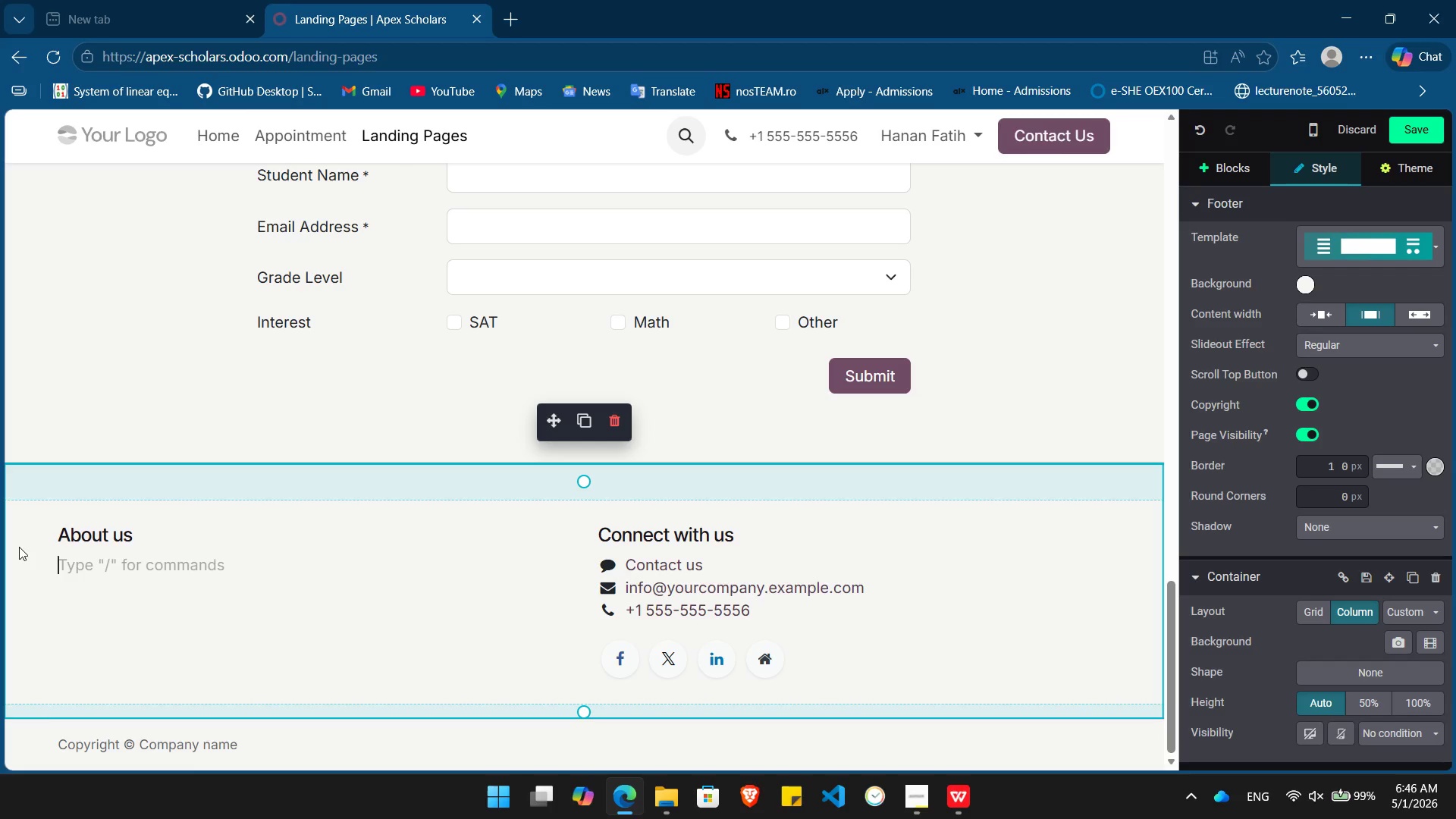 
wait(9.83)
 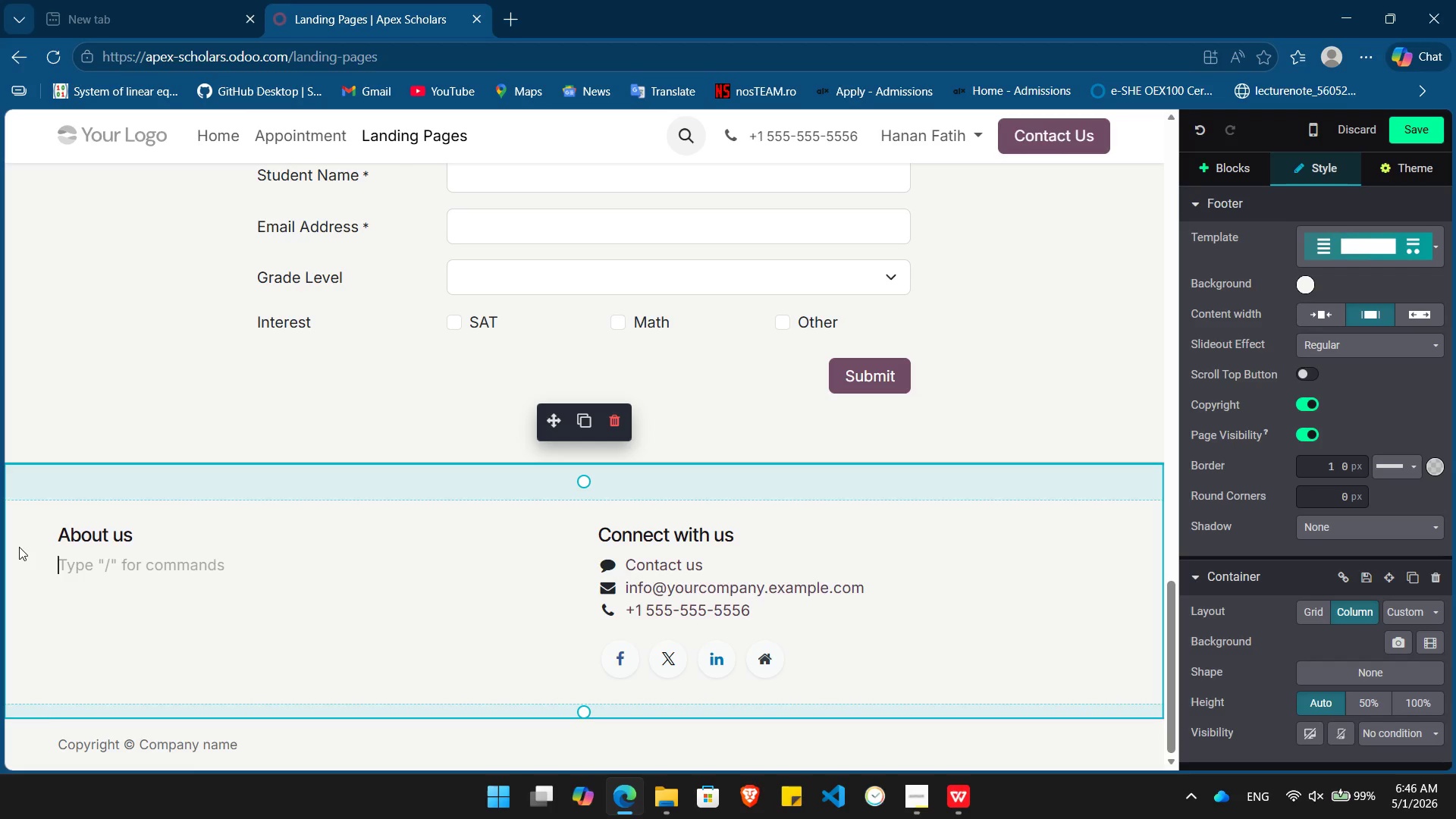 
left_click_drag(start_coordinate=[140, 533], to_coordinate=[57, 529])
 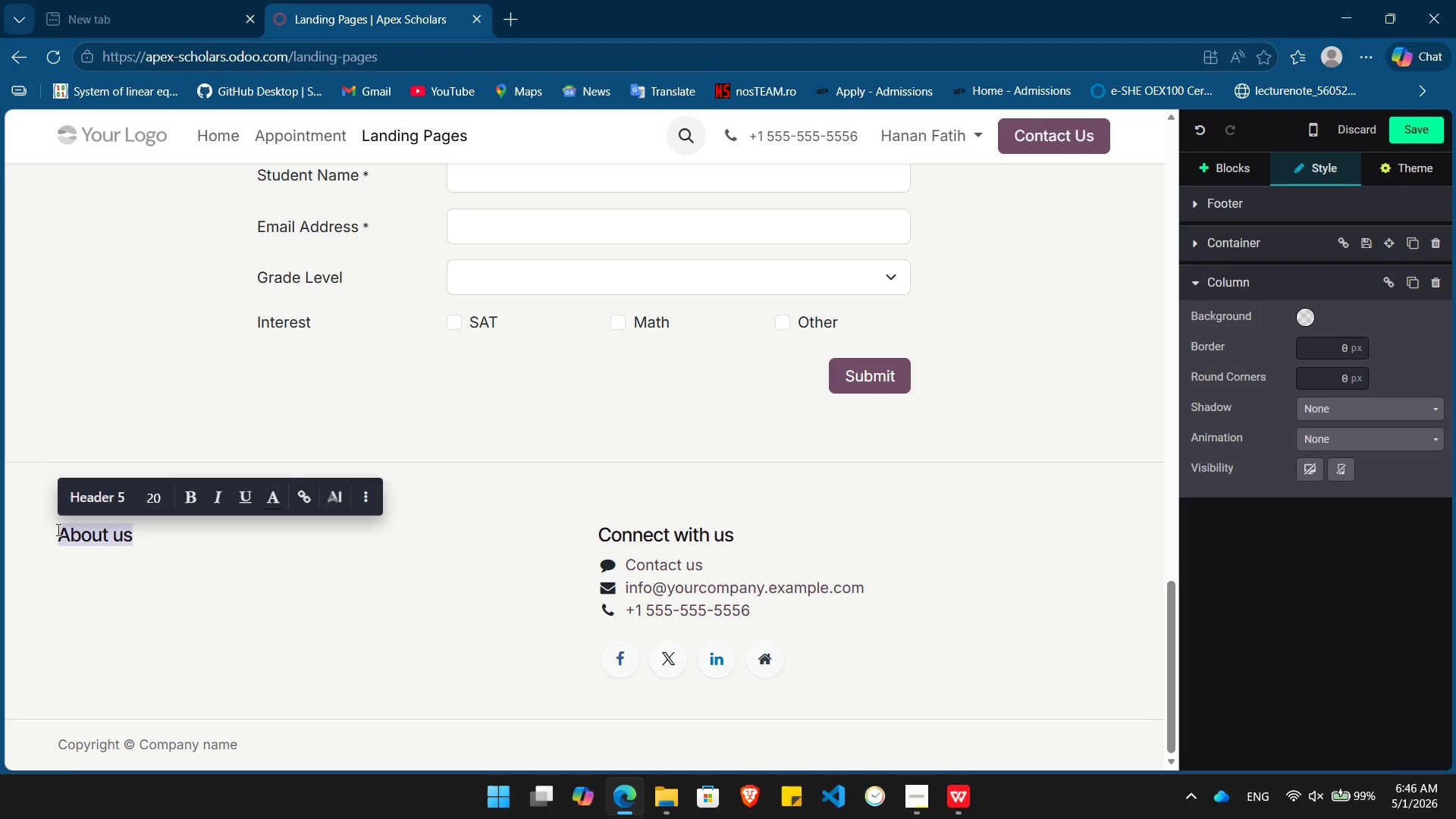 
type(Apex Scholars)
 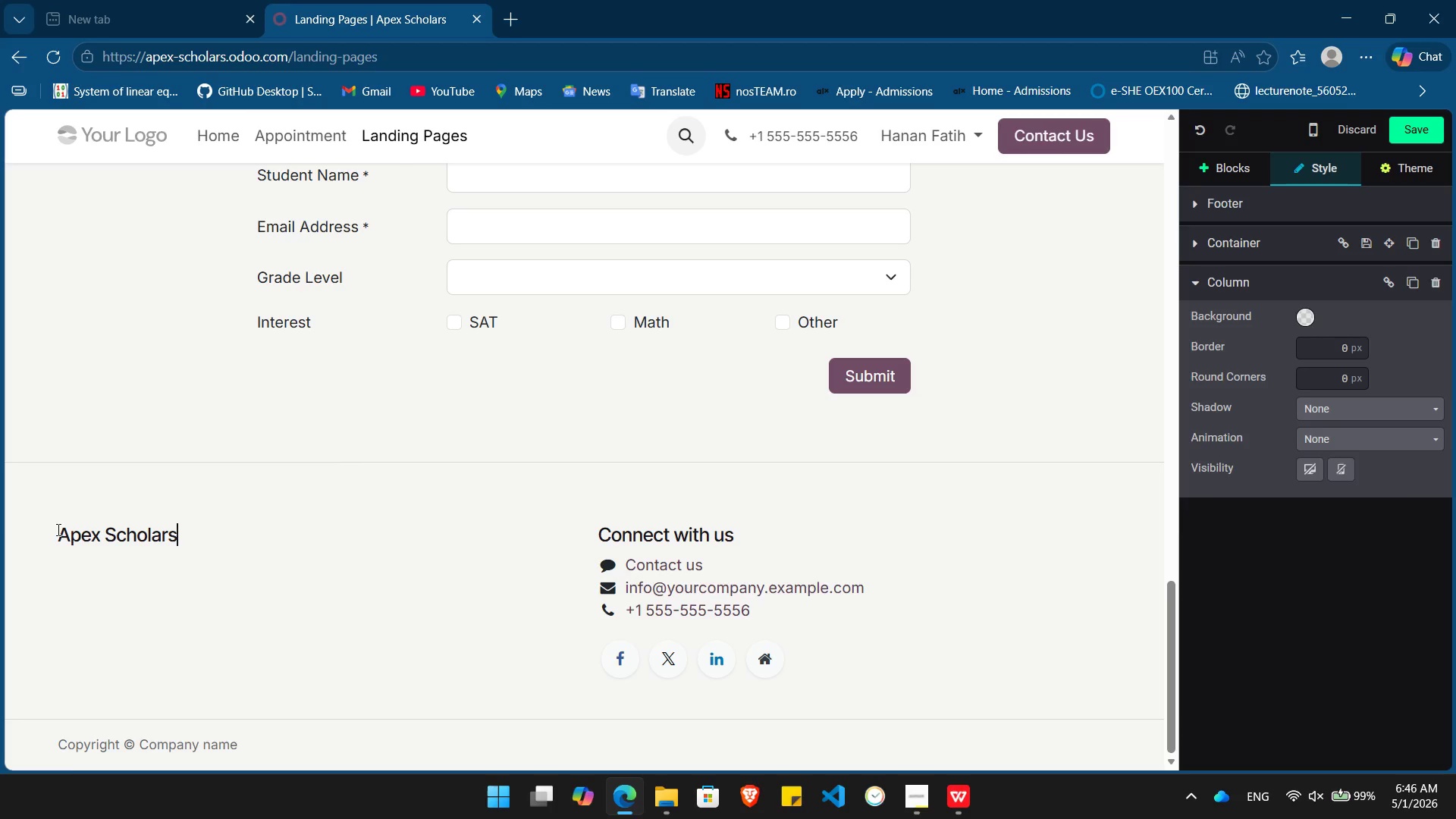 
key(Enter)
 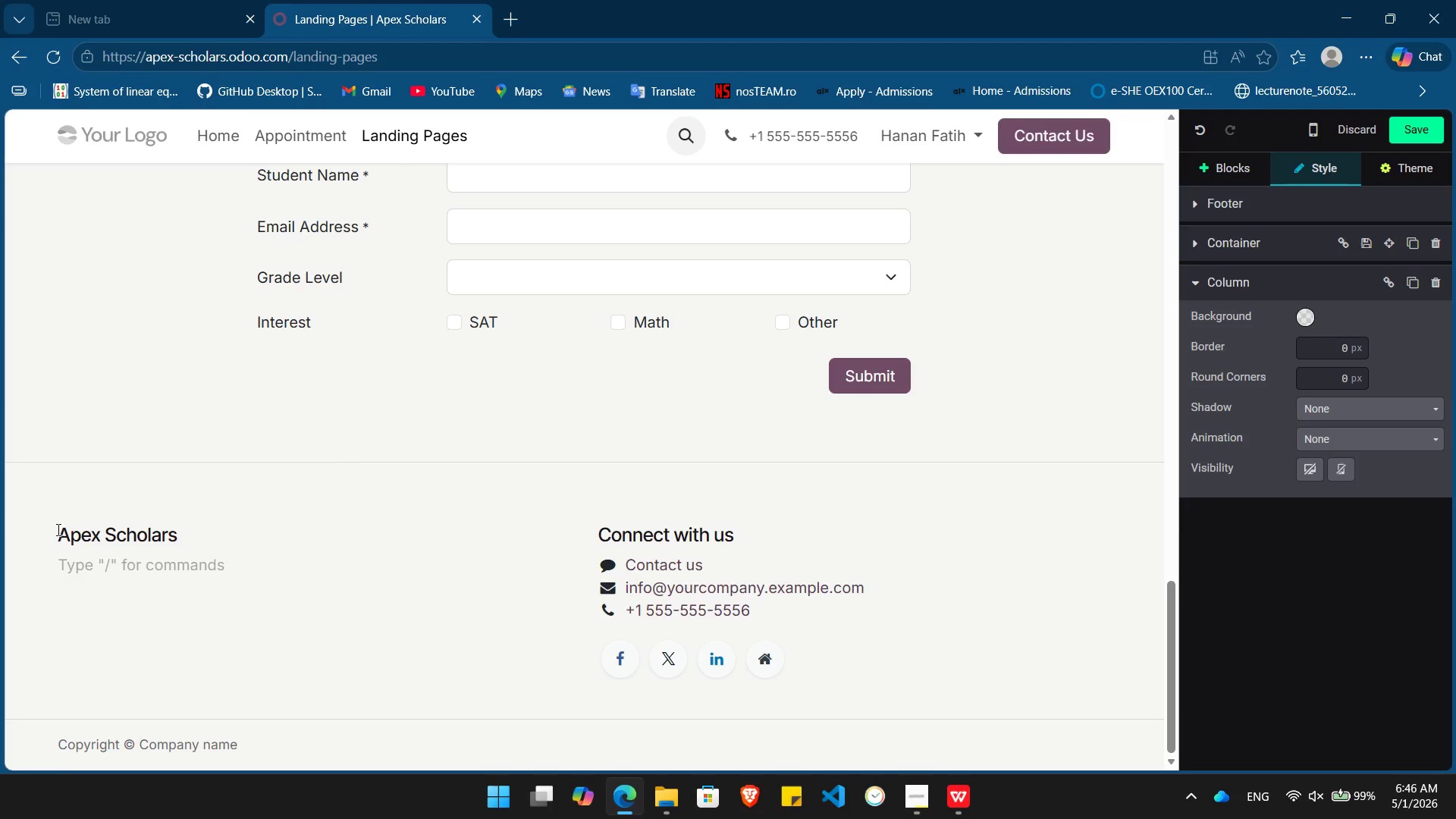 
type(Empowering st)
key(Tab)
type( to reach)
key(Tab)
 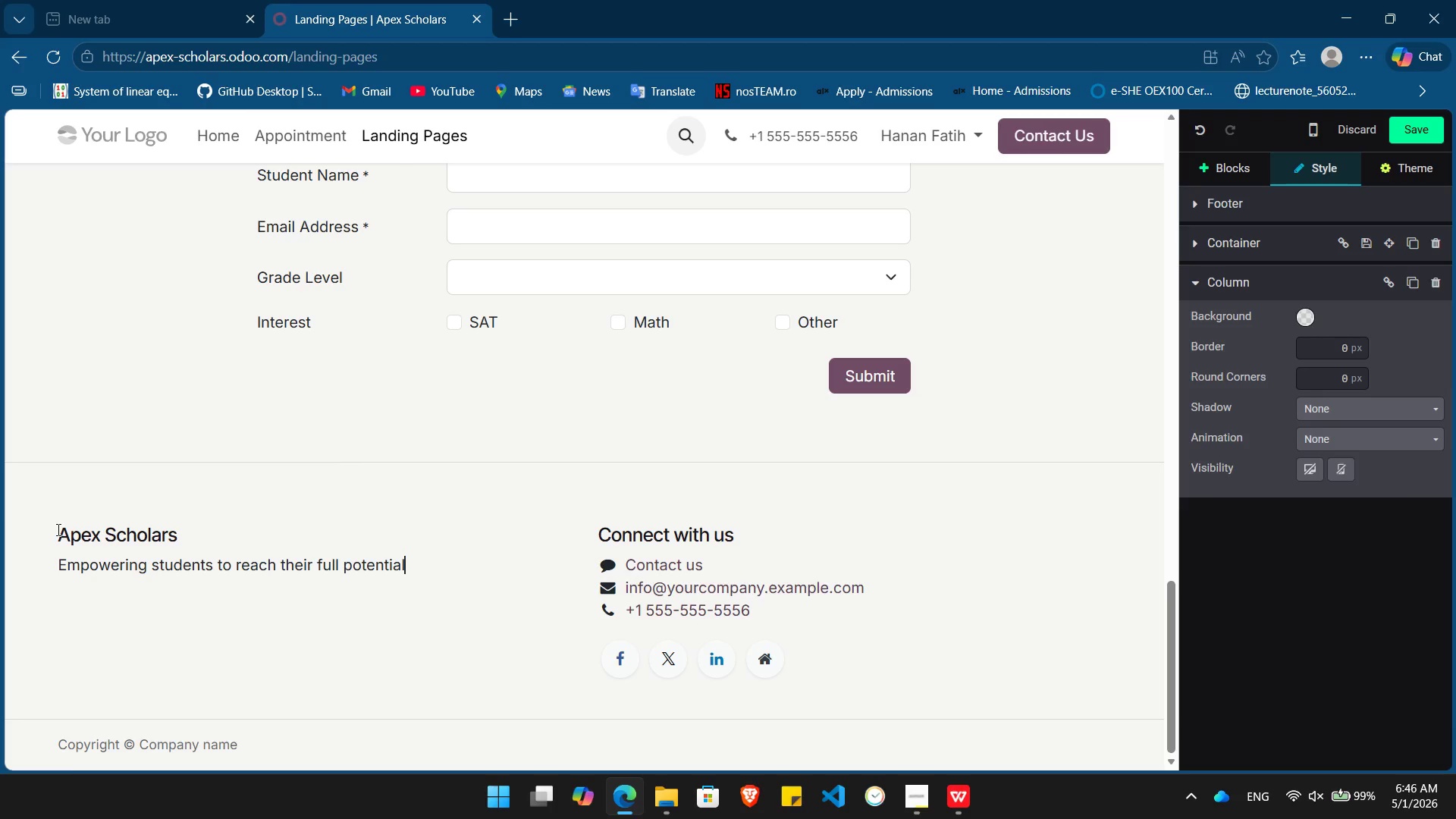 
type( through data-d)
key(Tab)
type( tutoring and expert mentorship.)
 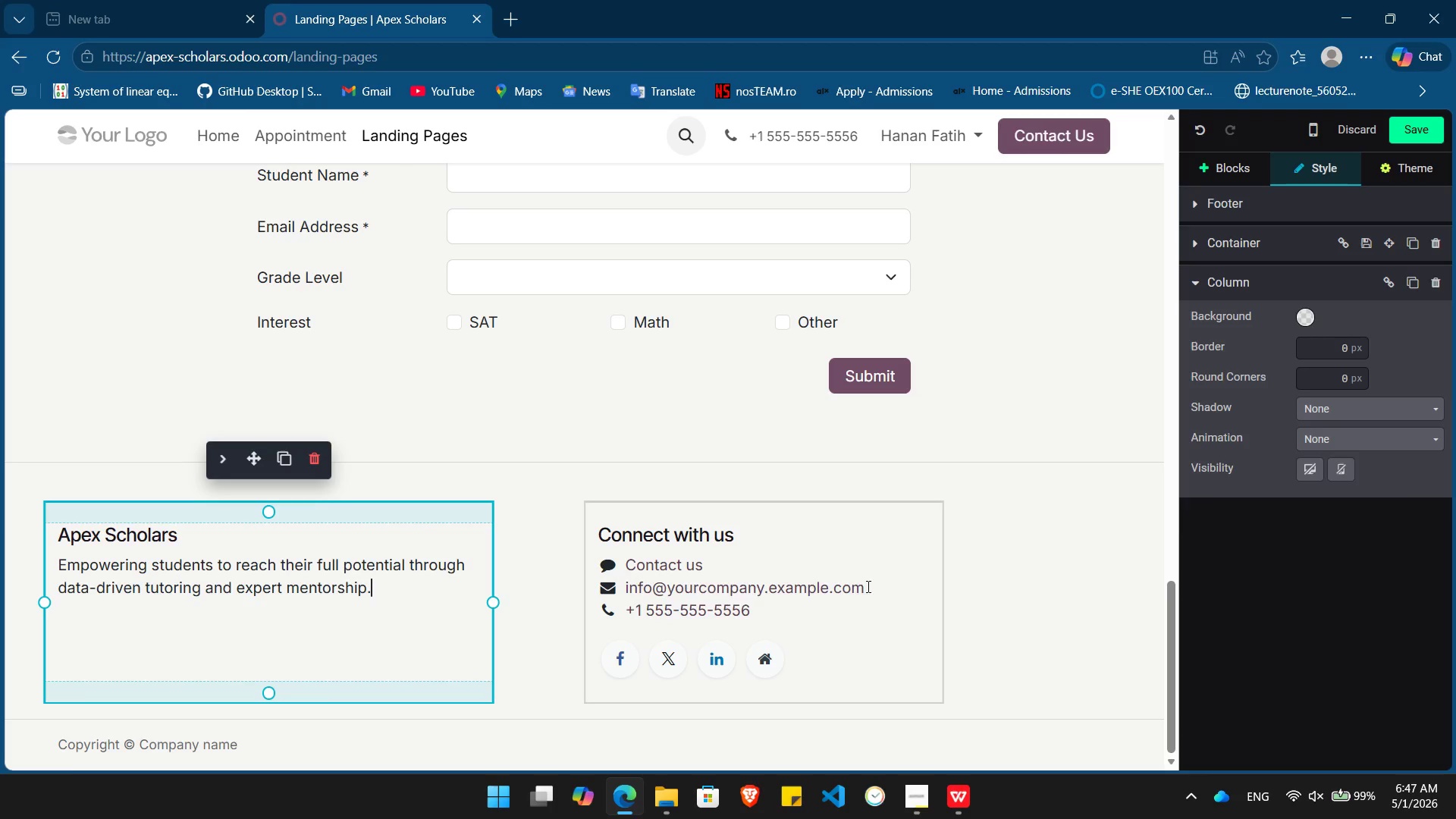 
wait(7.47)
 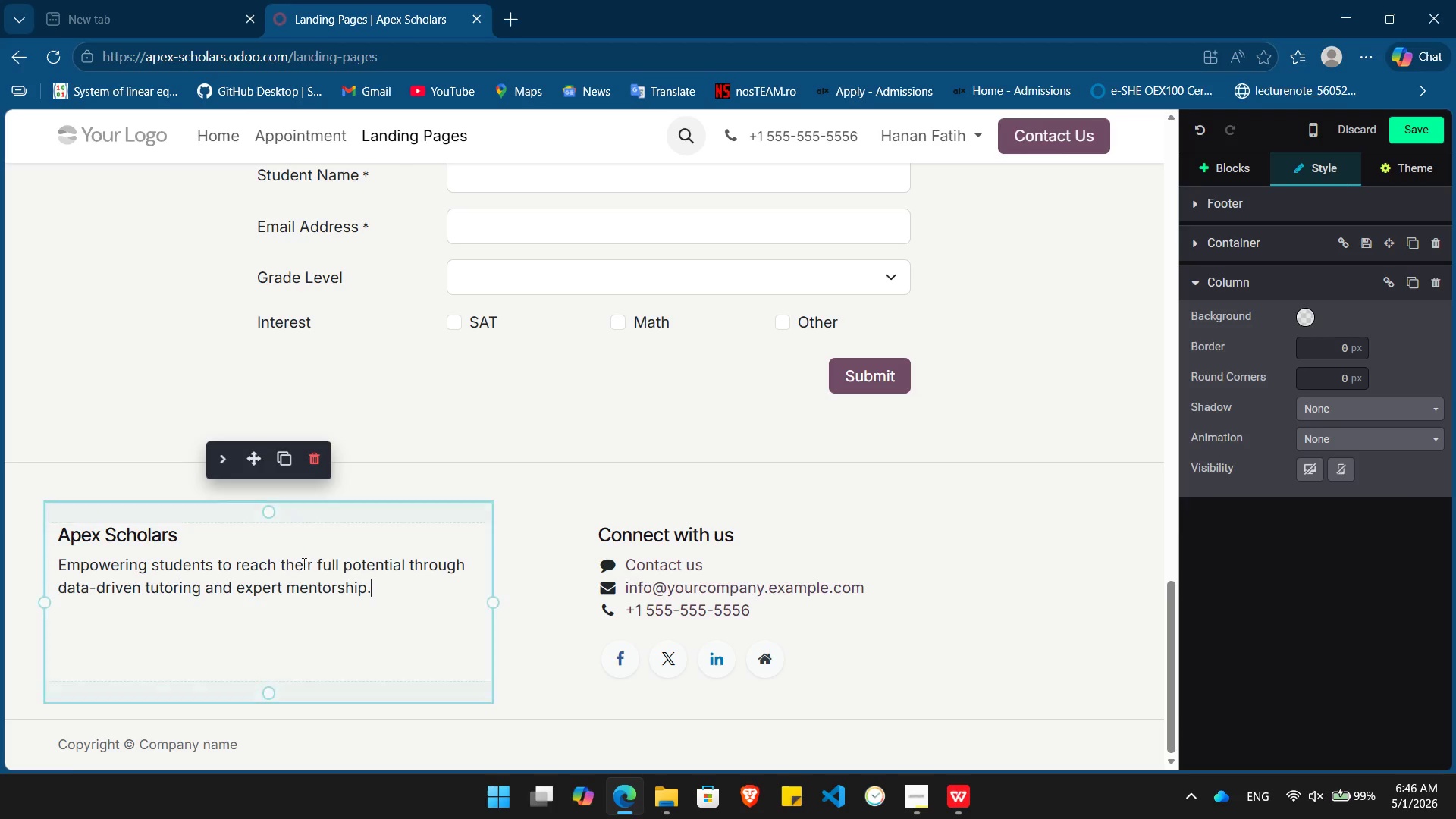 
double_click([710, 589])
 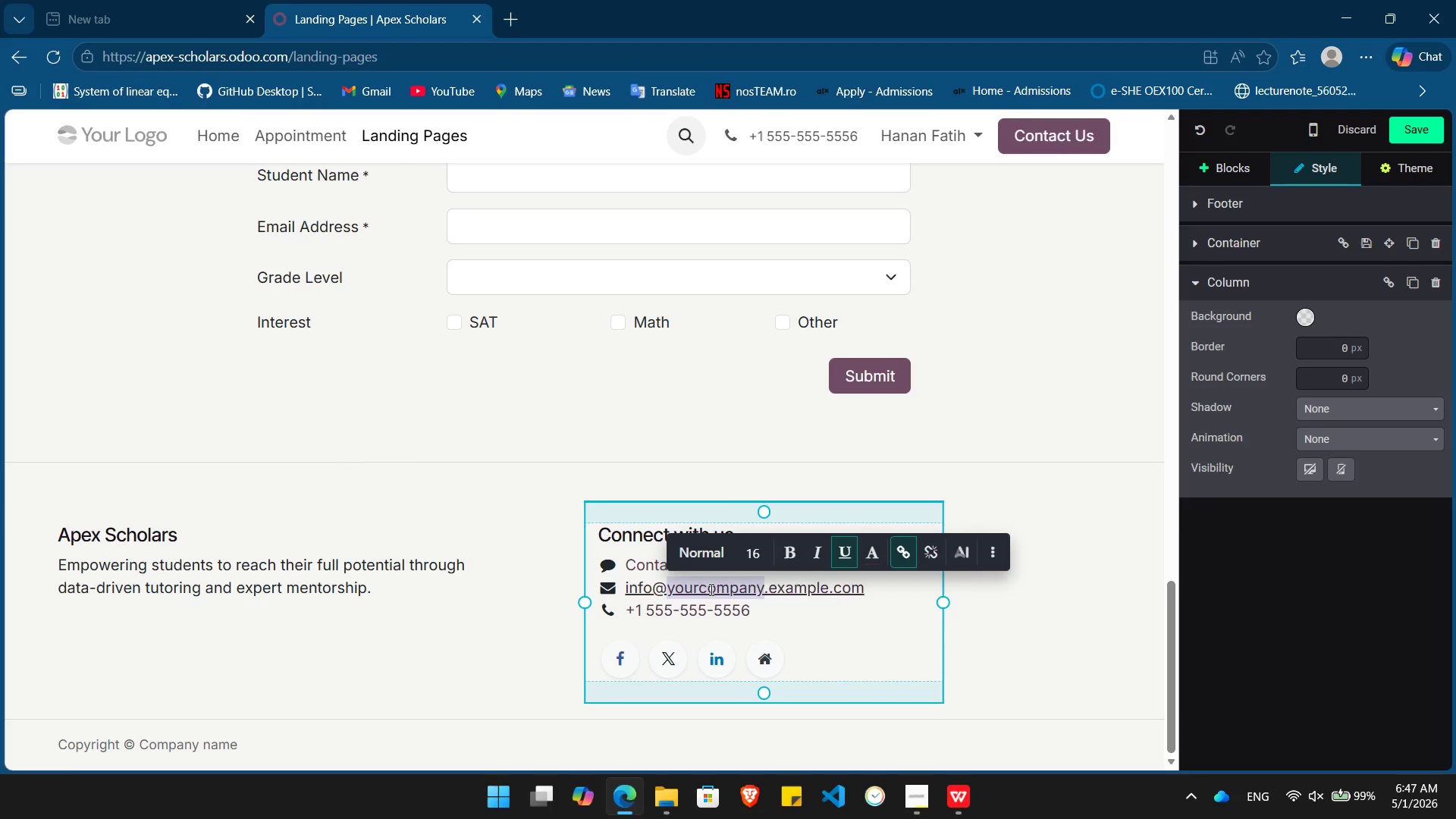 
type(apex)
 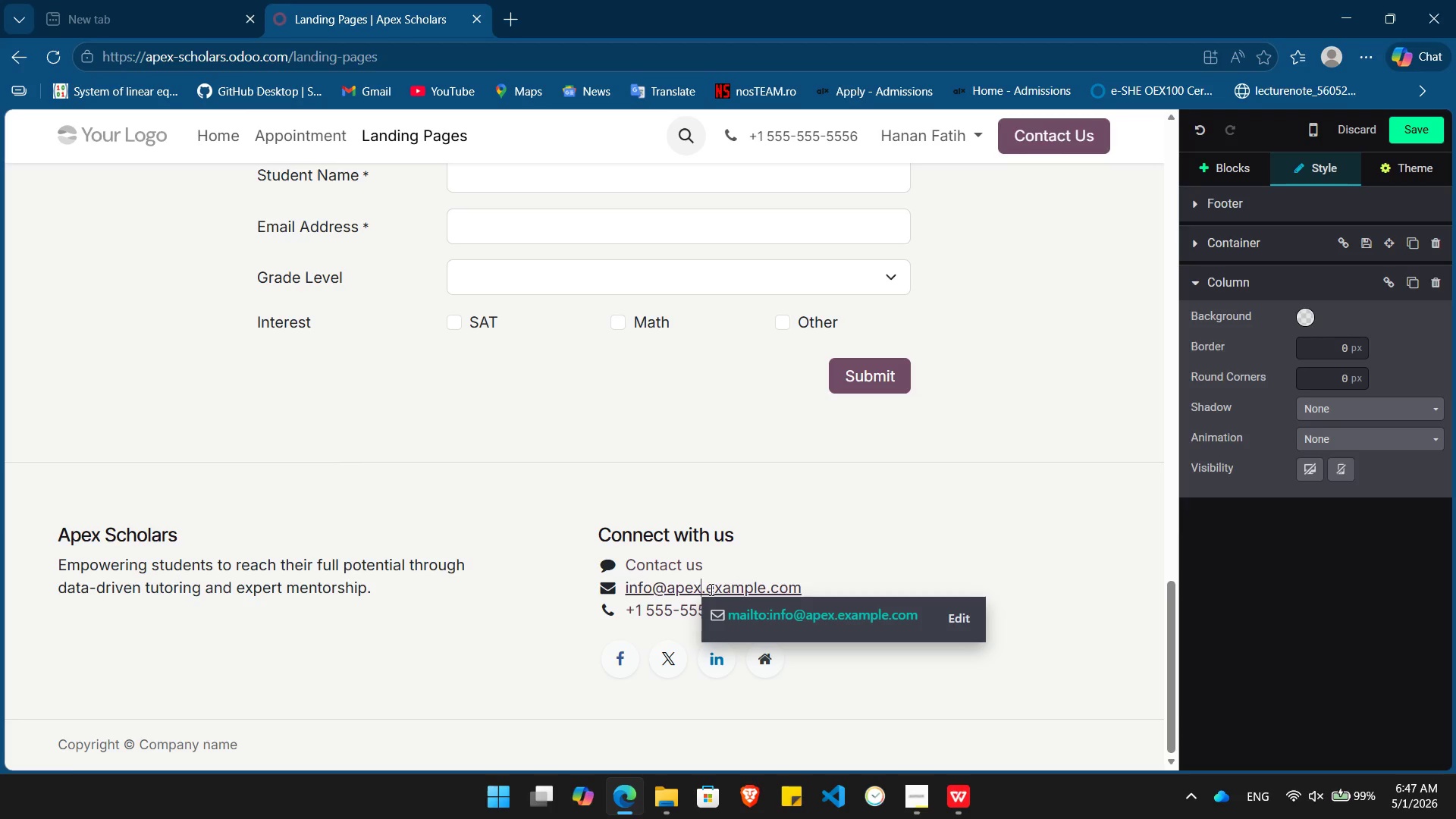 
type(.scholarship)
 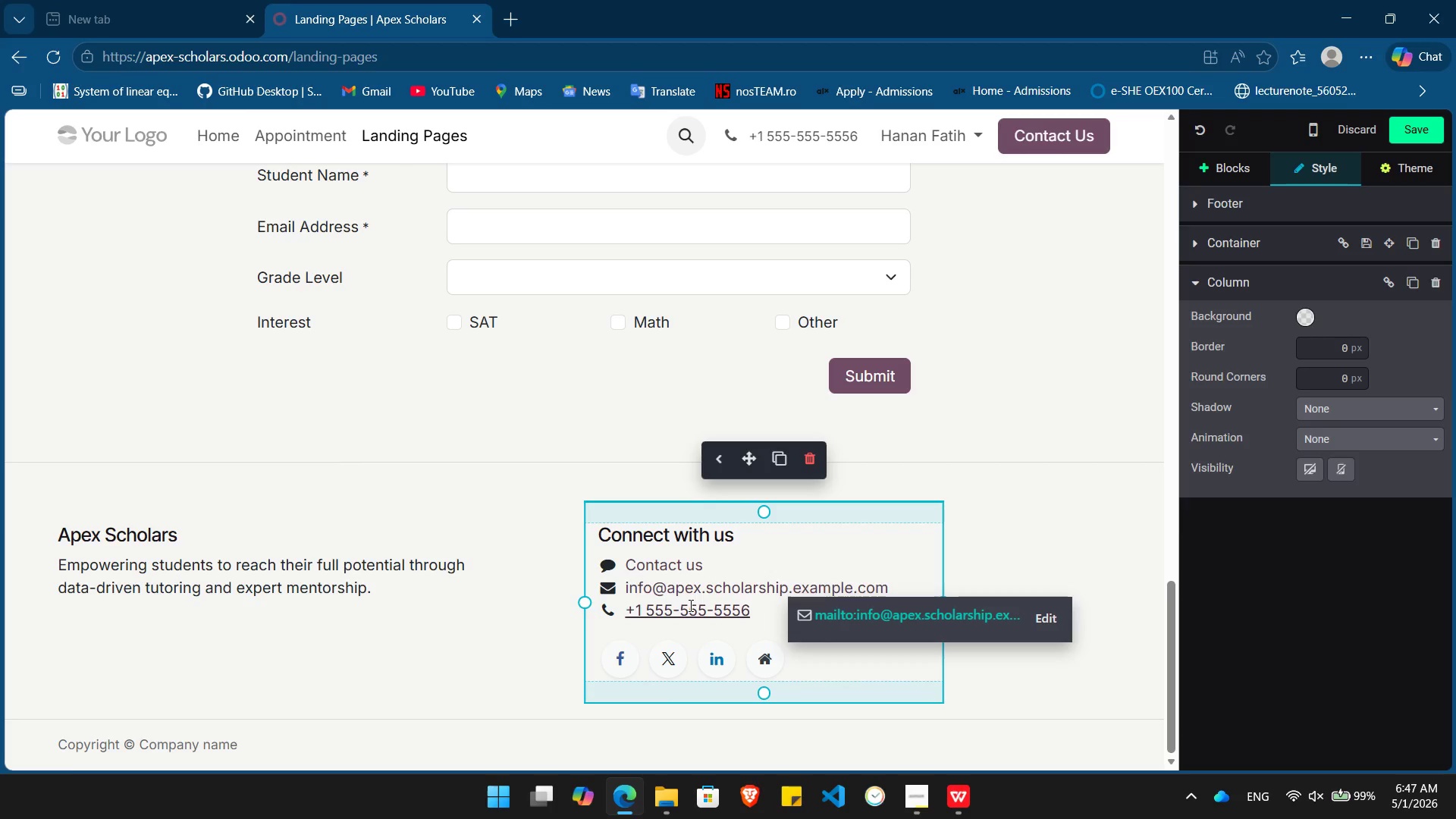 
wait(5.31)
 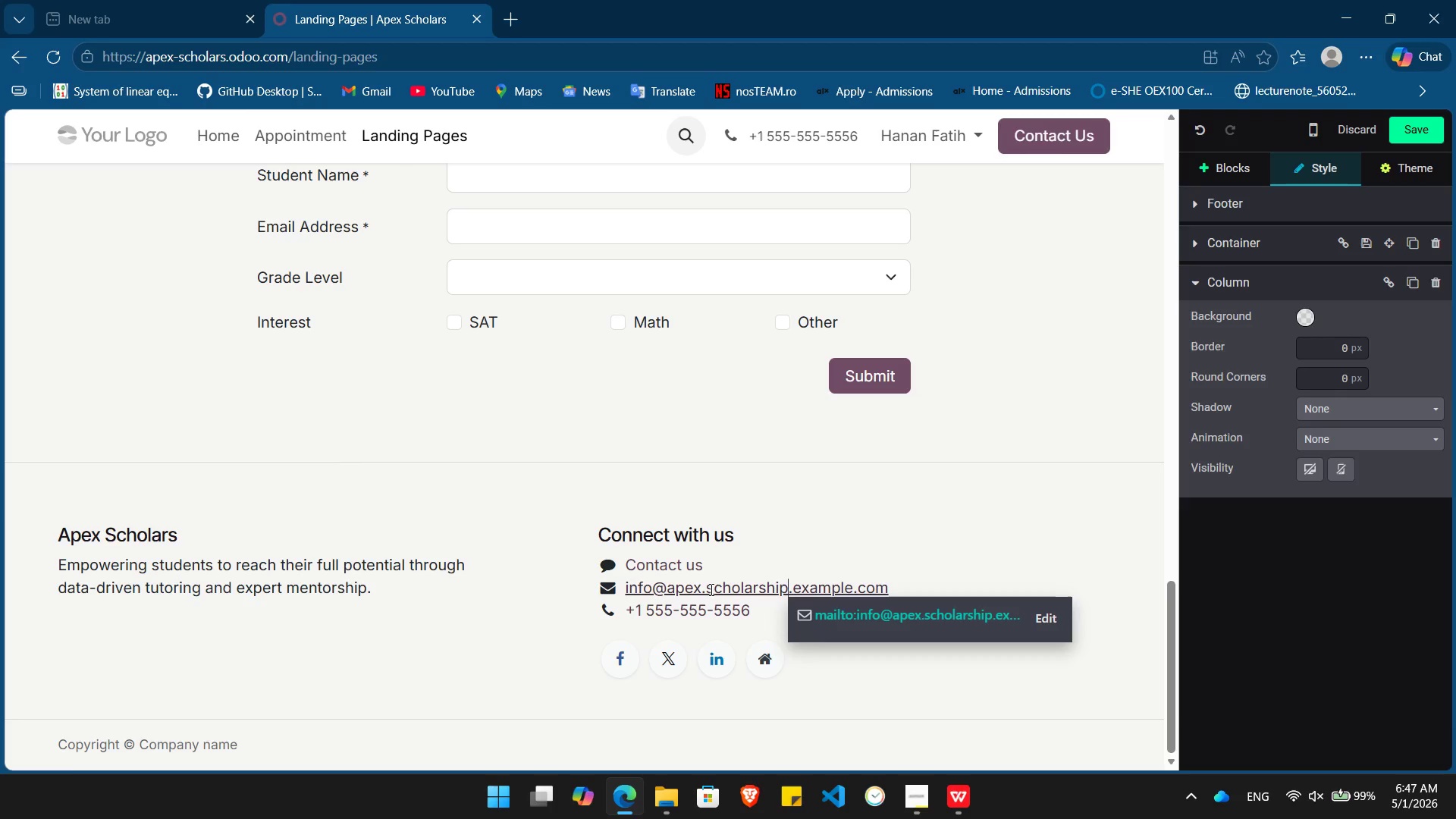 
left_click([689, 605])
 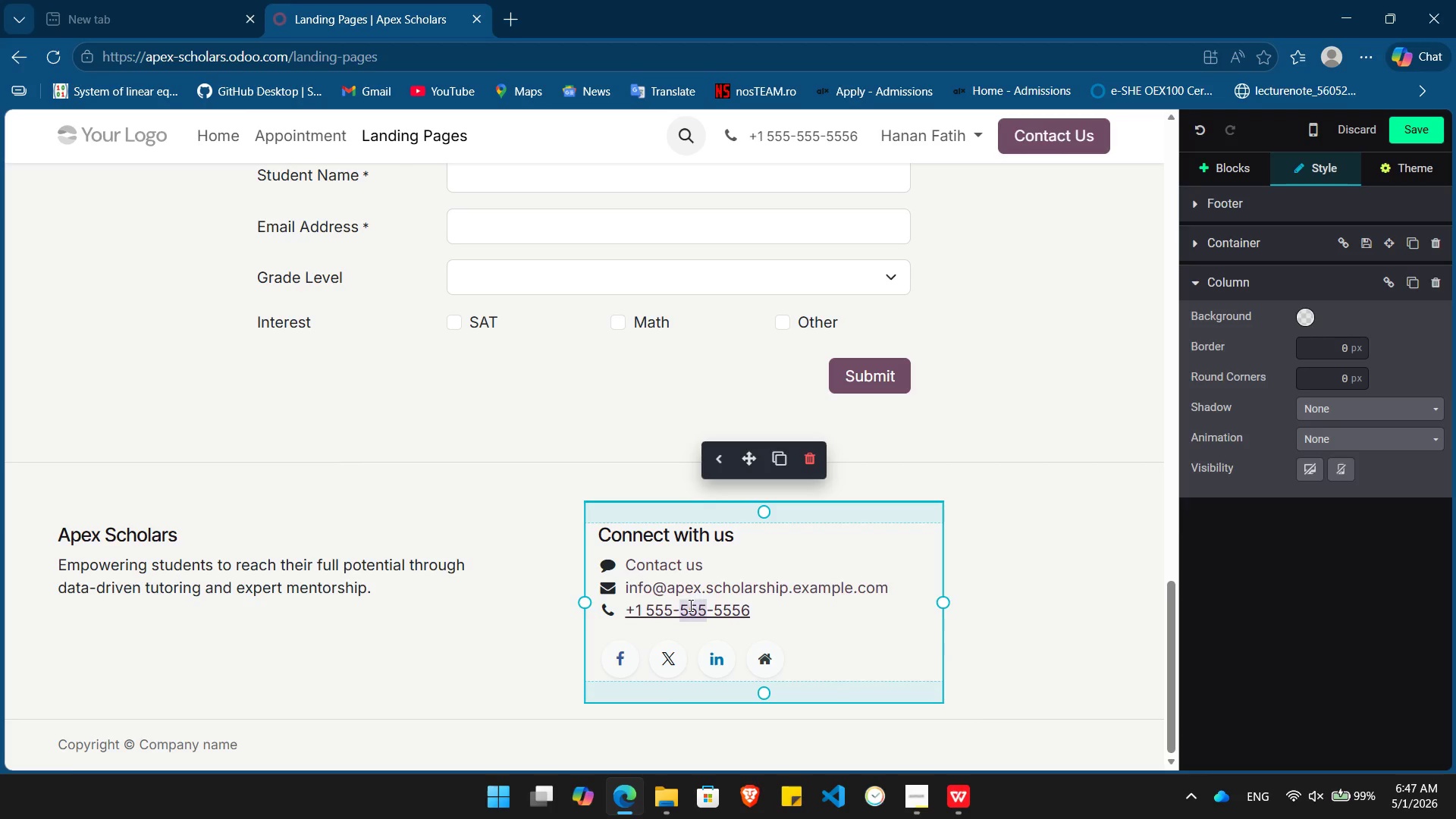 
double_click([689, 605])
 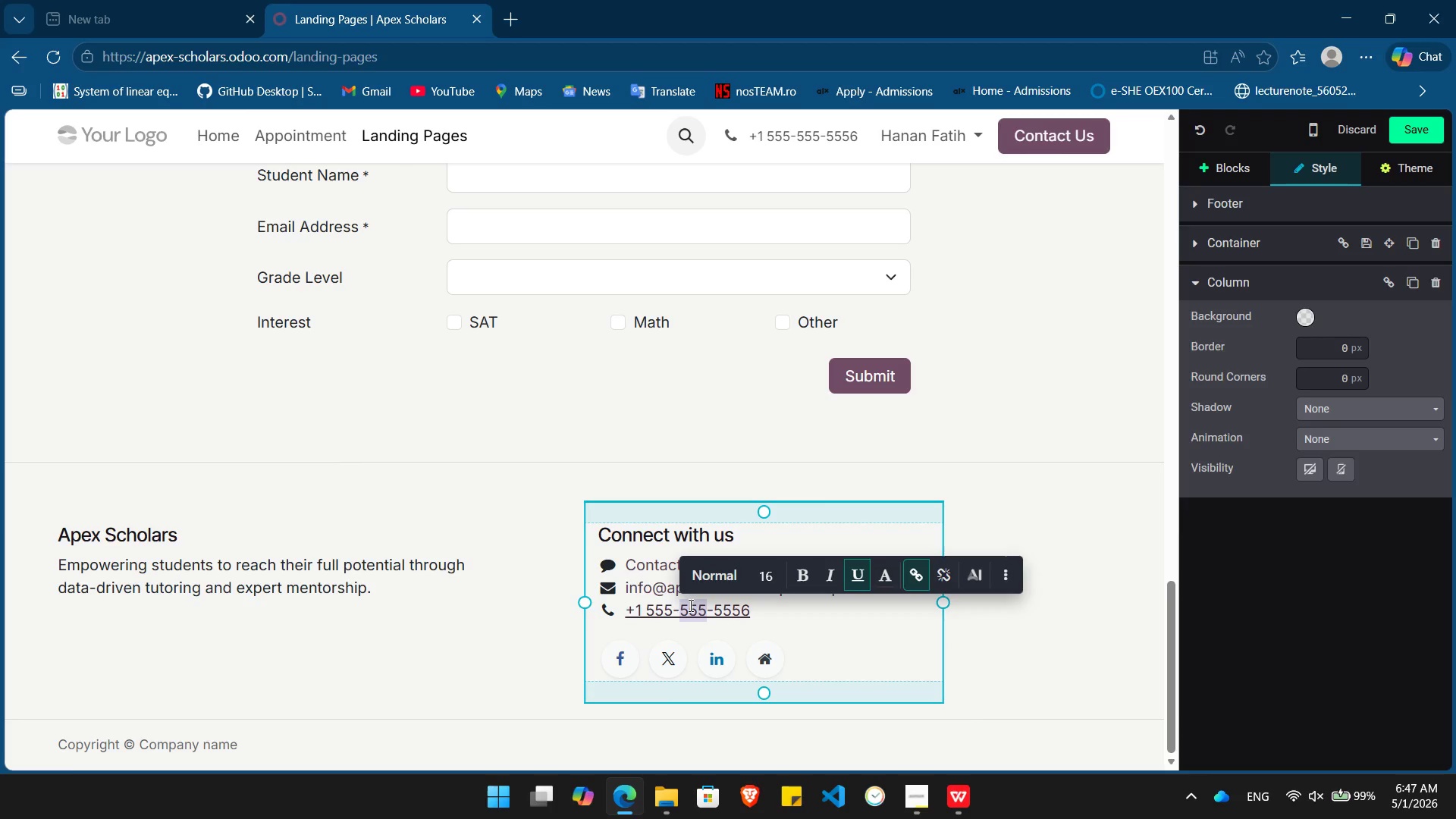 
key(Numpad0)
 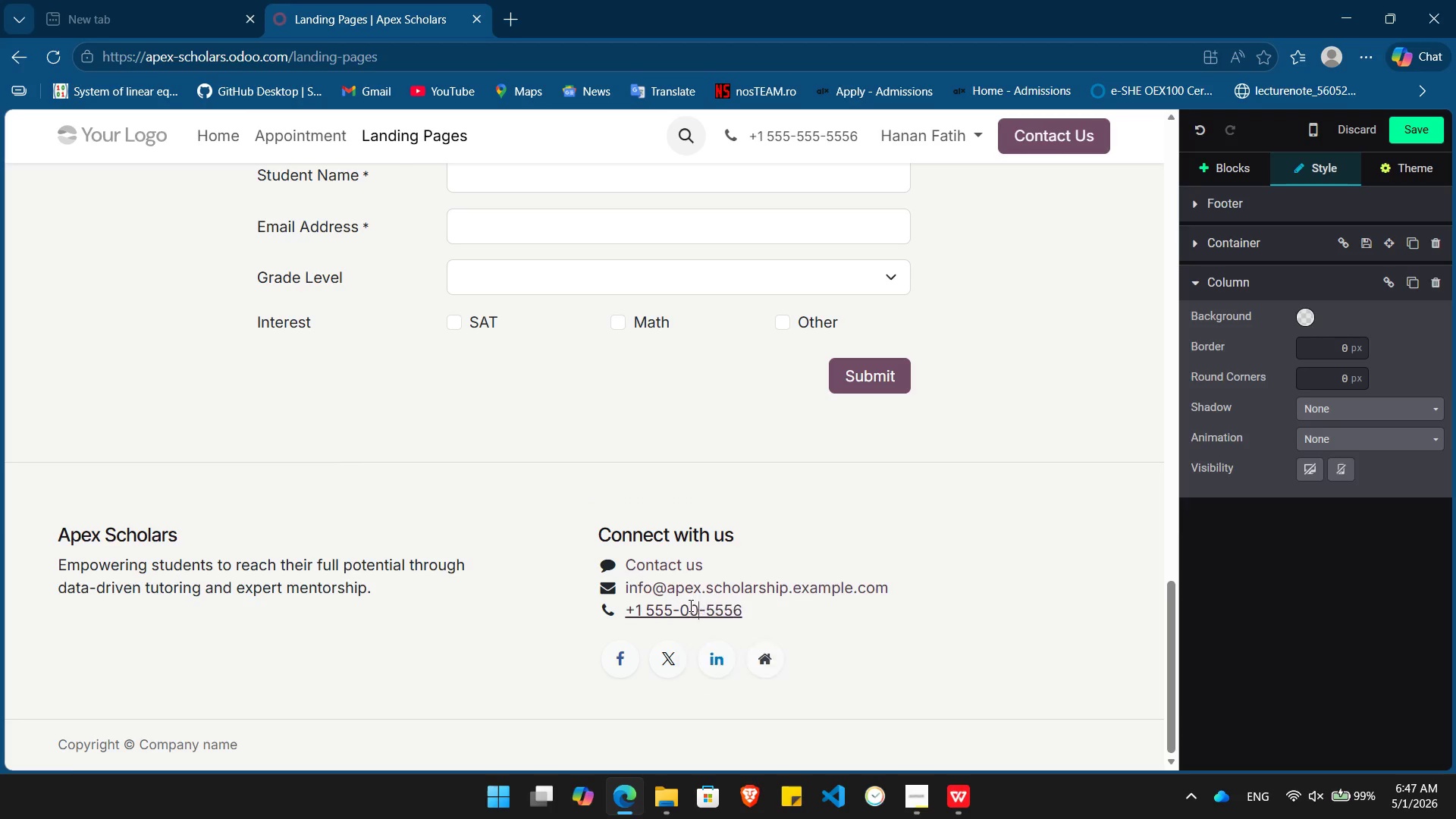 
key(Numpad0)
 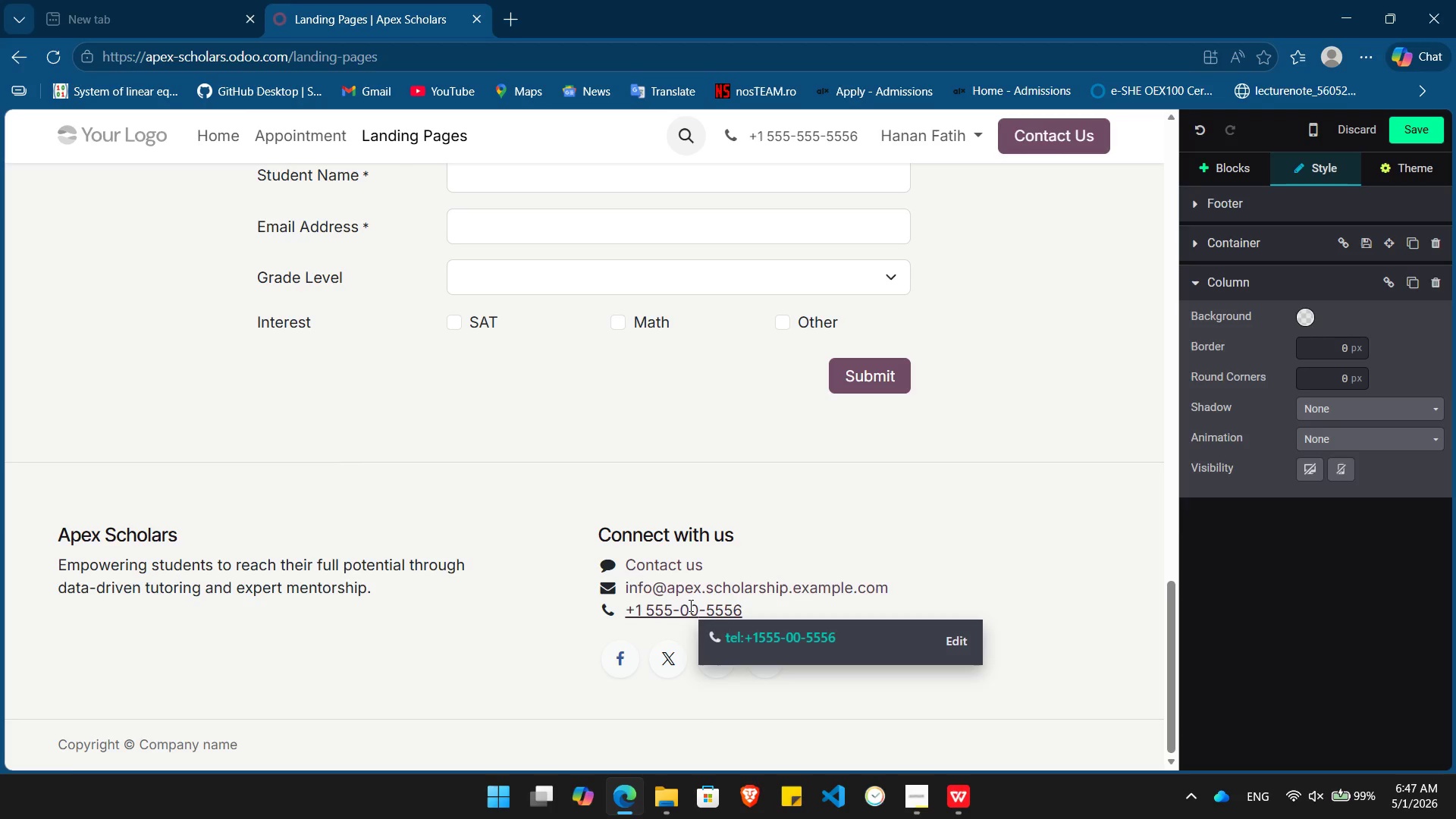 
key(Backspace)
 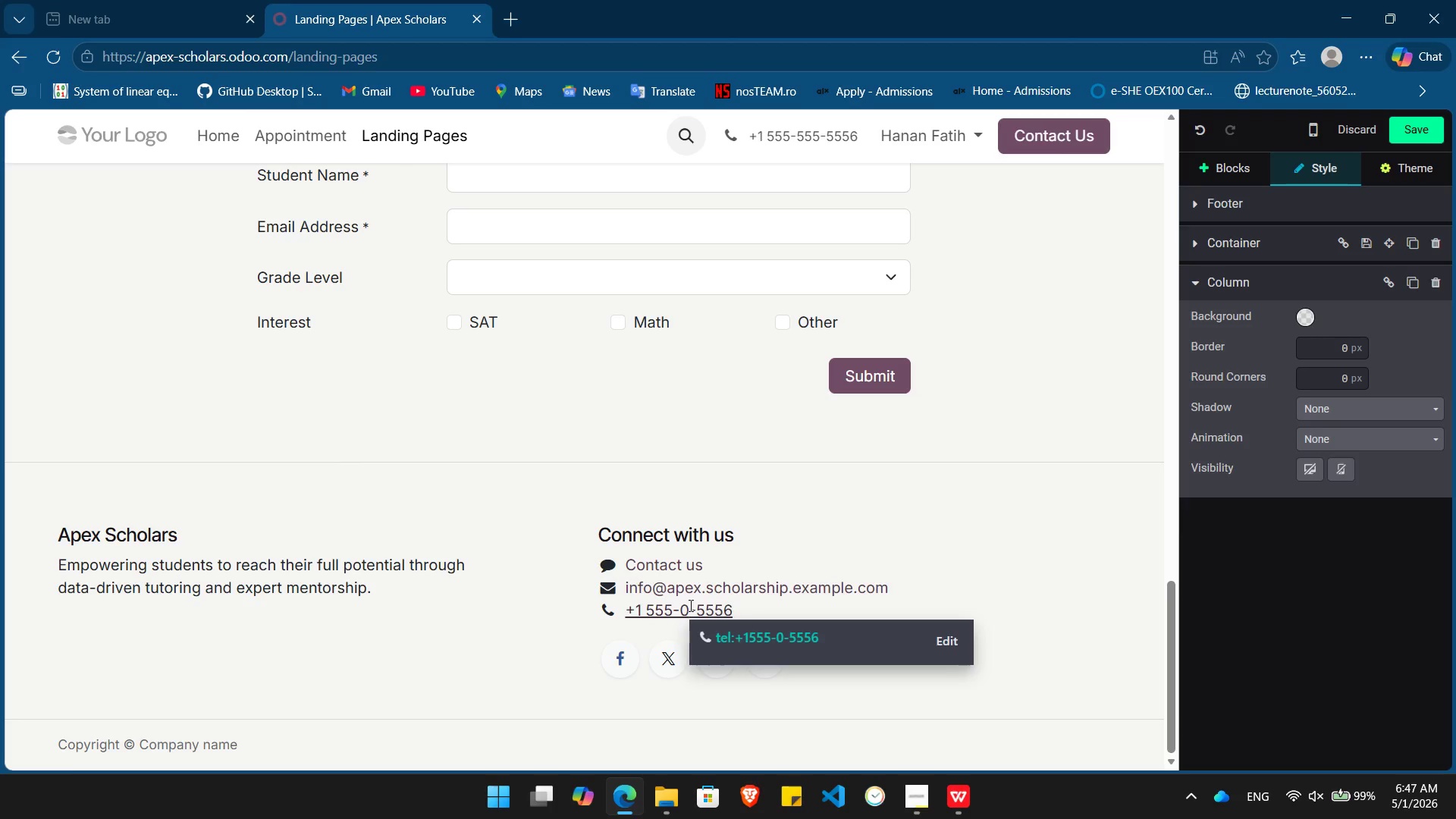 
key(Numpad1)
 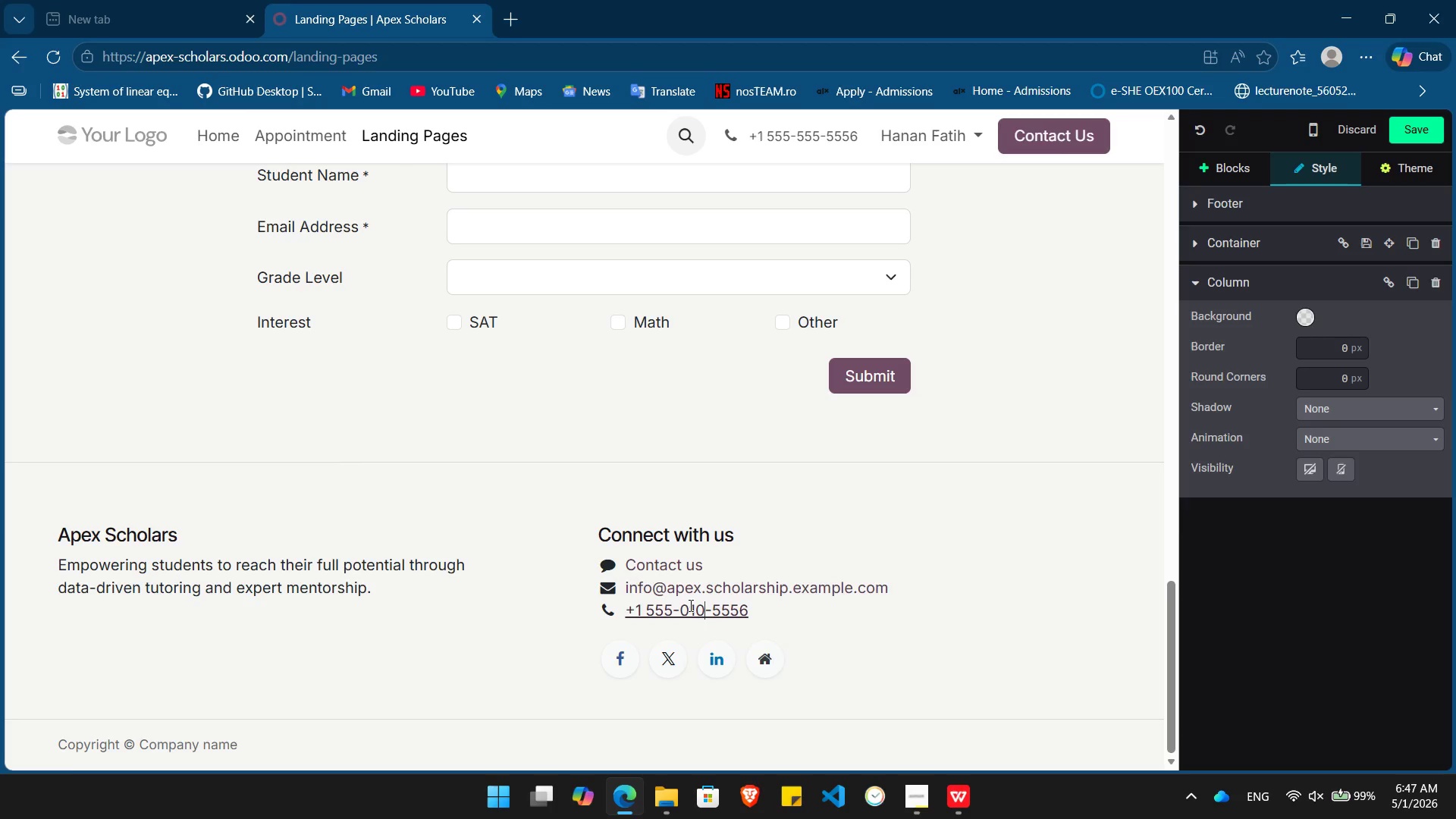 
key(Numpad0)
 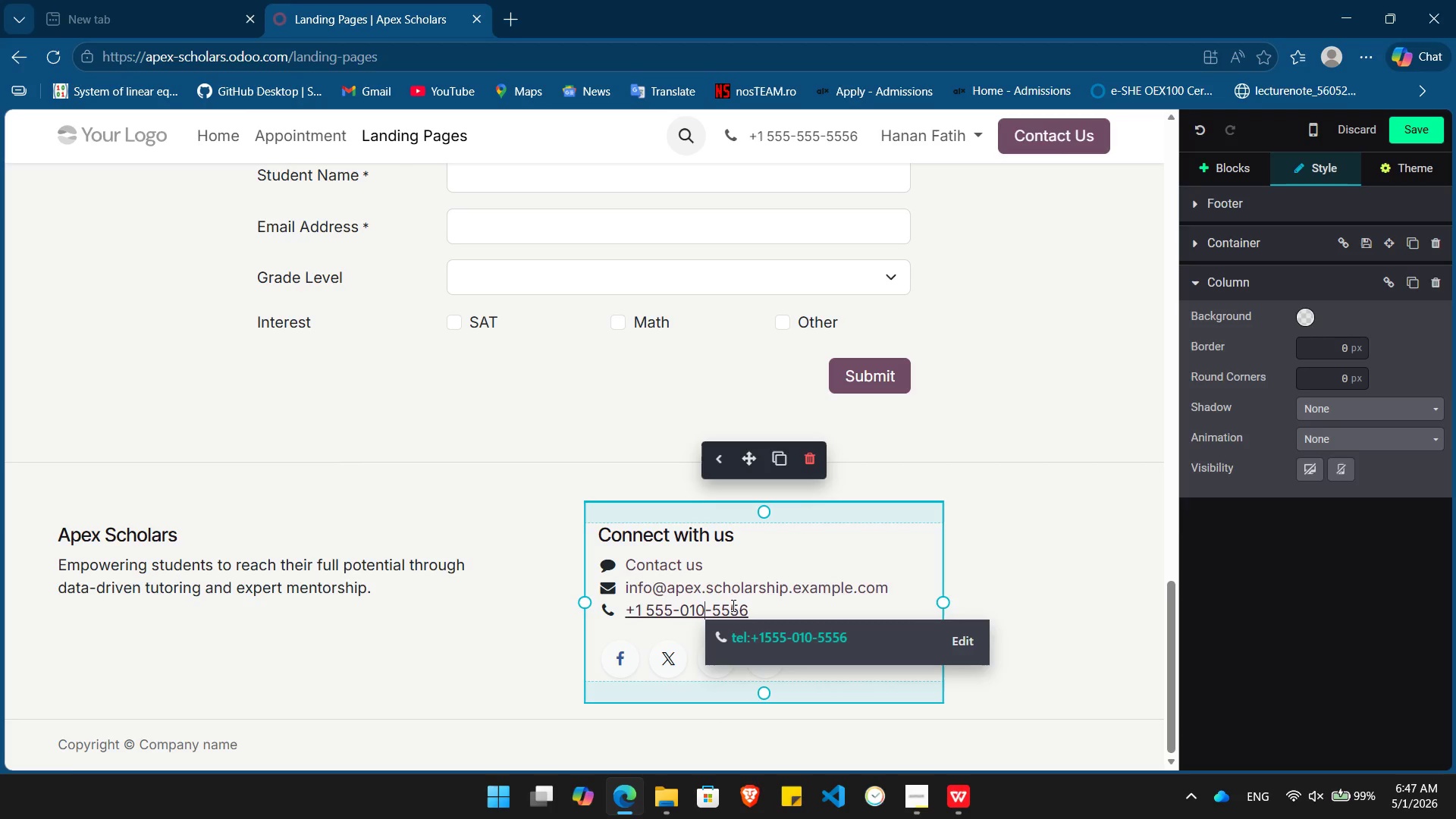 
double_click([732, 605])
 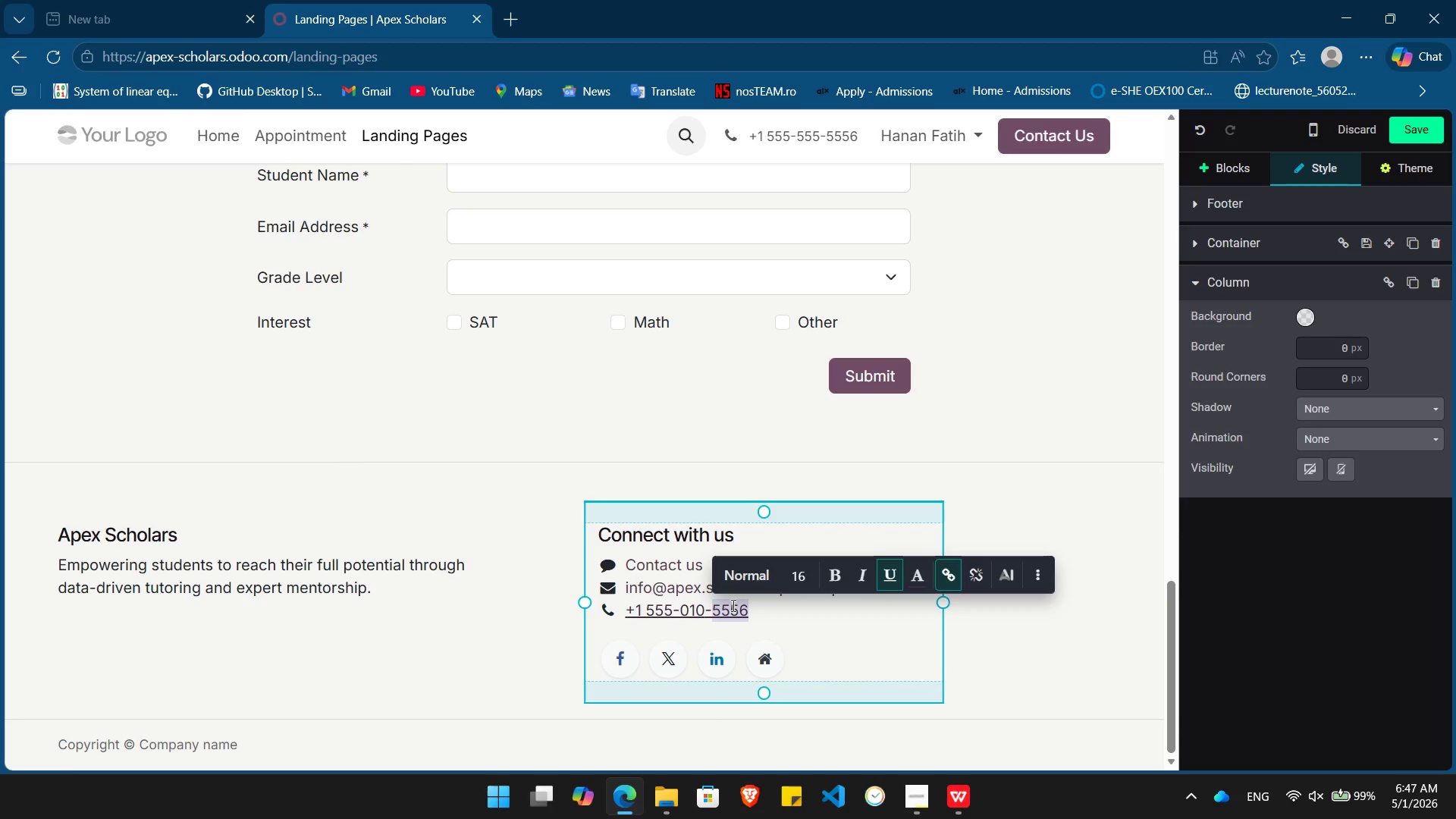 
key(Numpad8)
 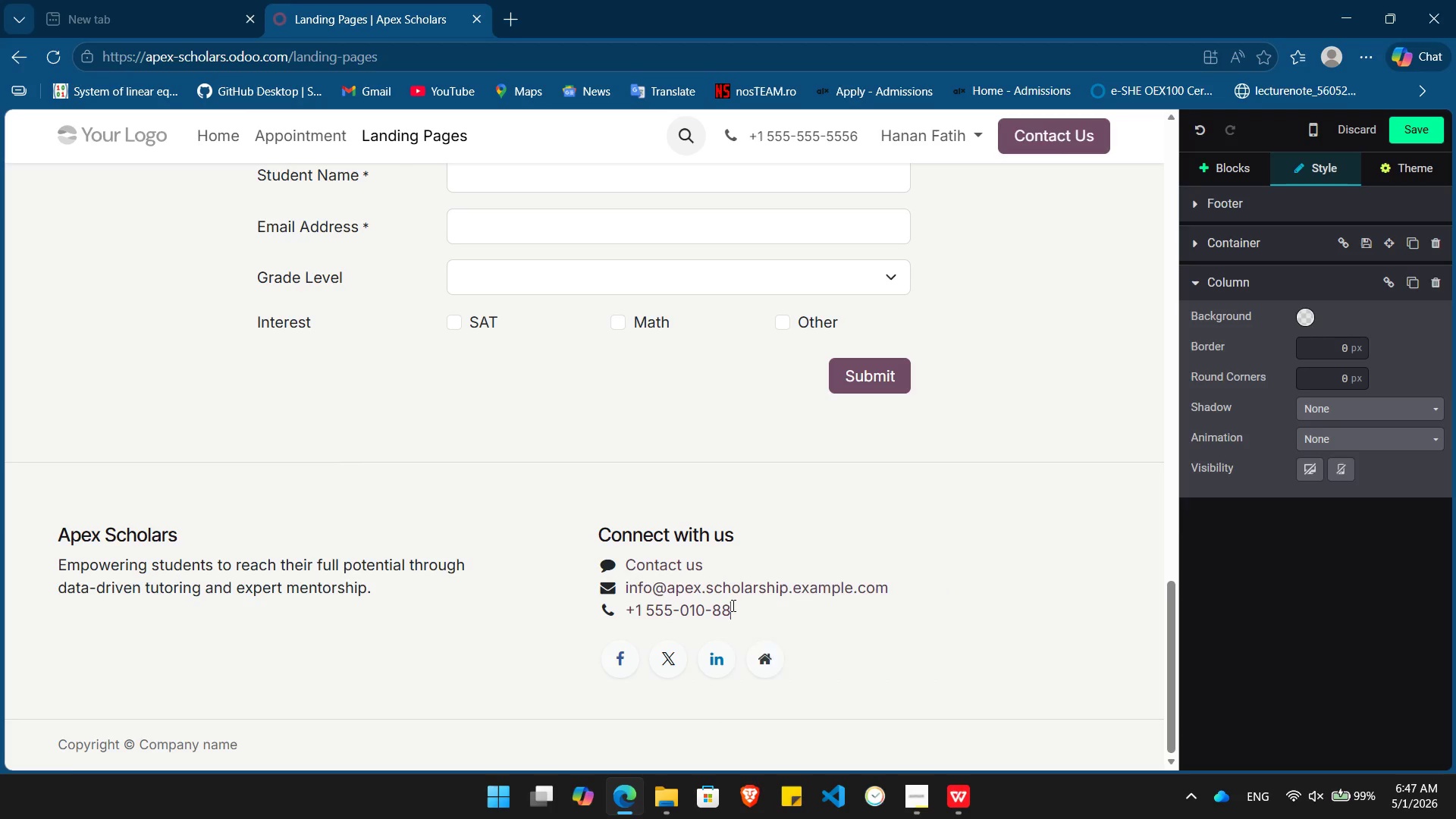 
key(Numpad8)
 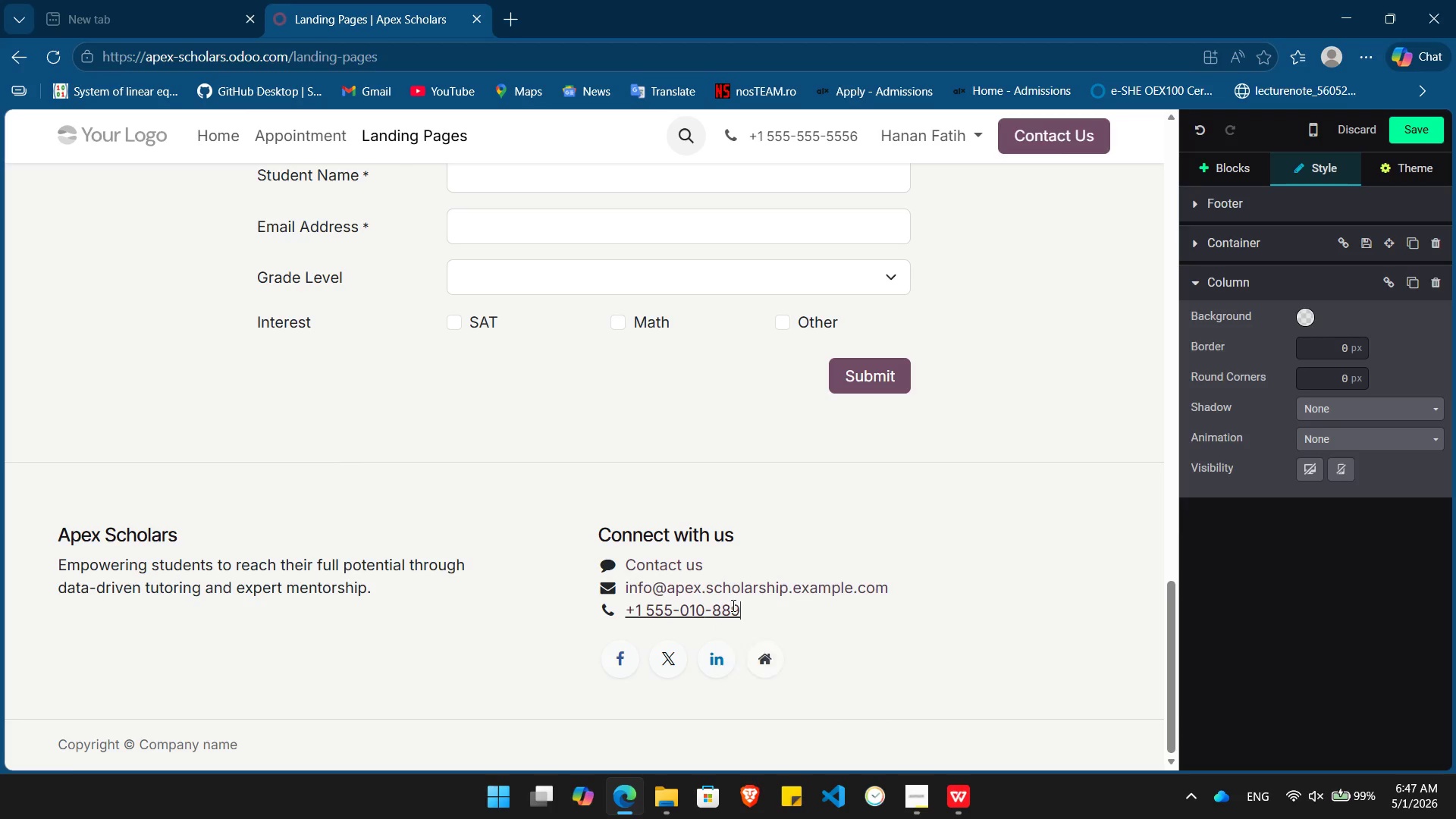 
key(Numpad9)
 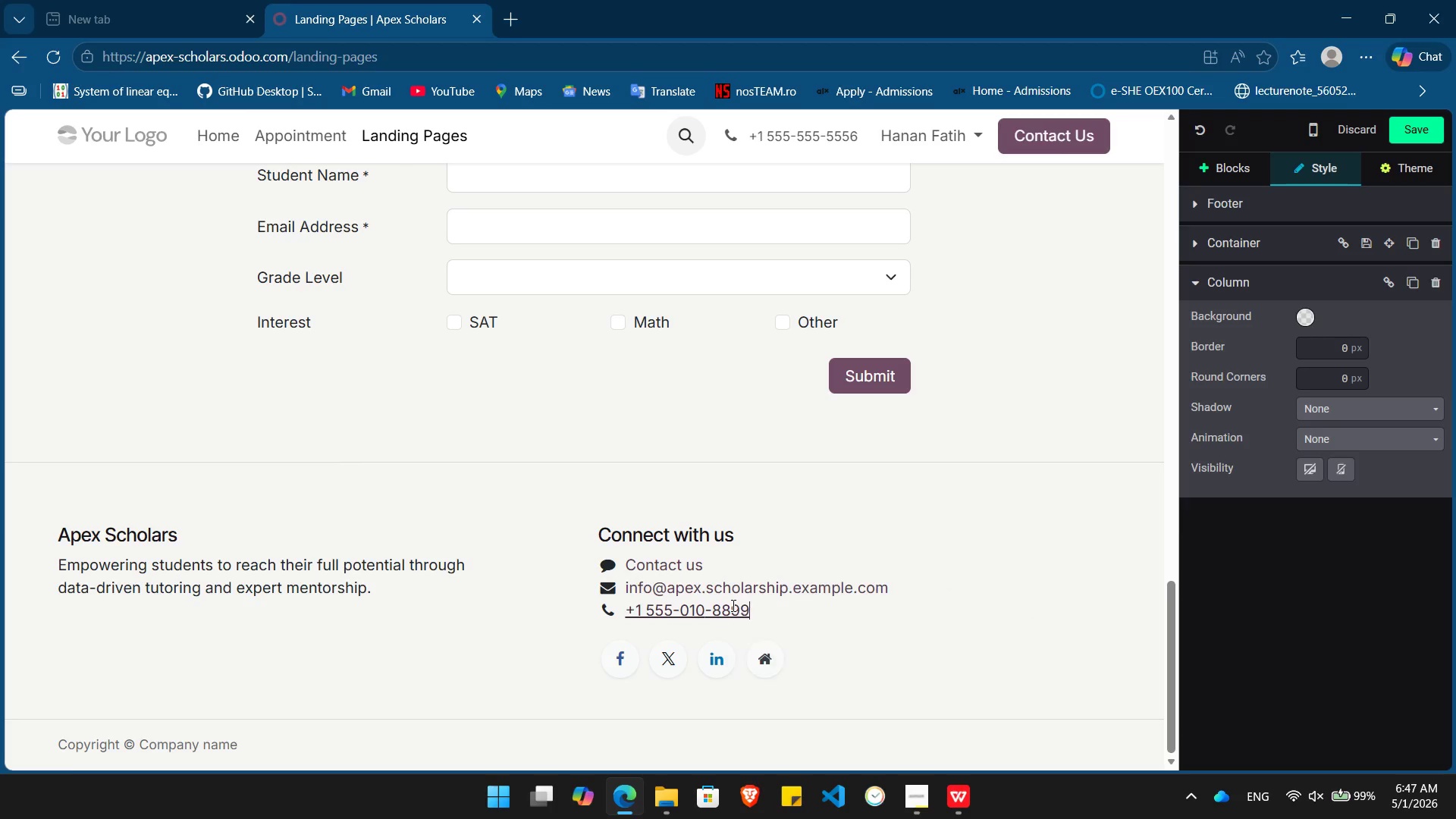 
key(Numpad9)
 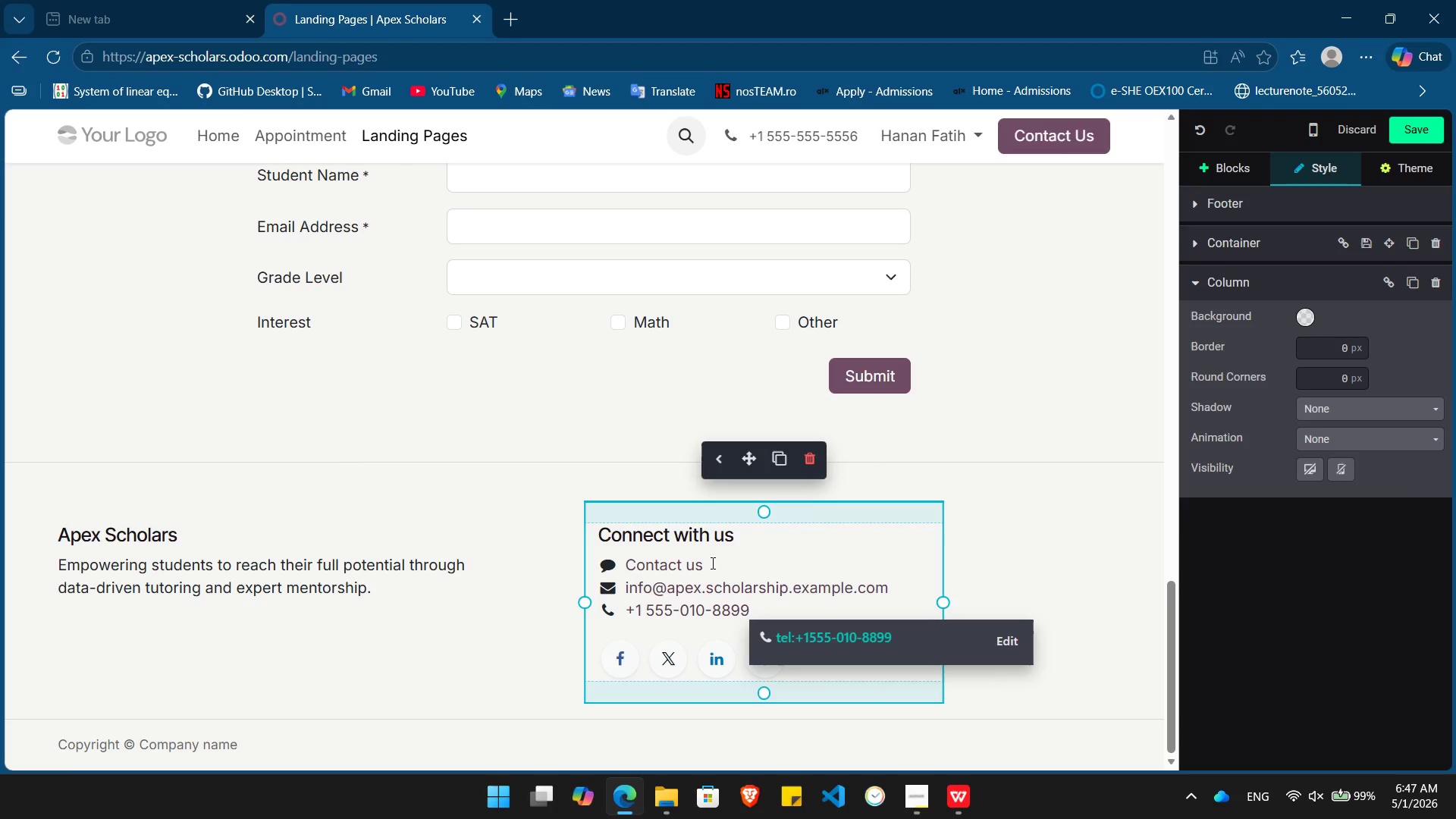 
left_click([711, 563])
 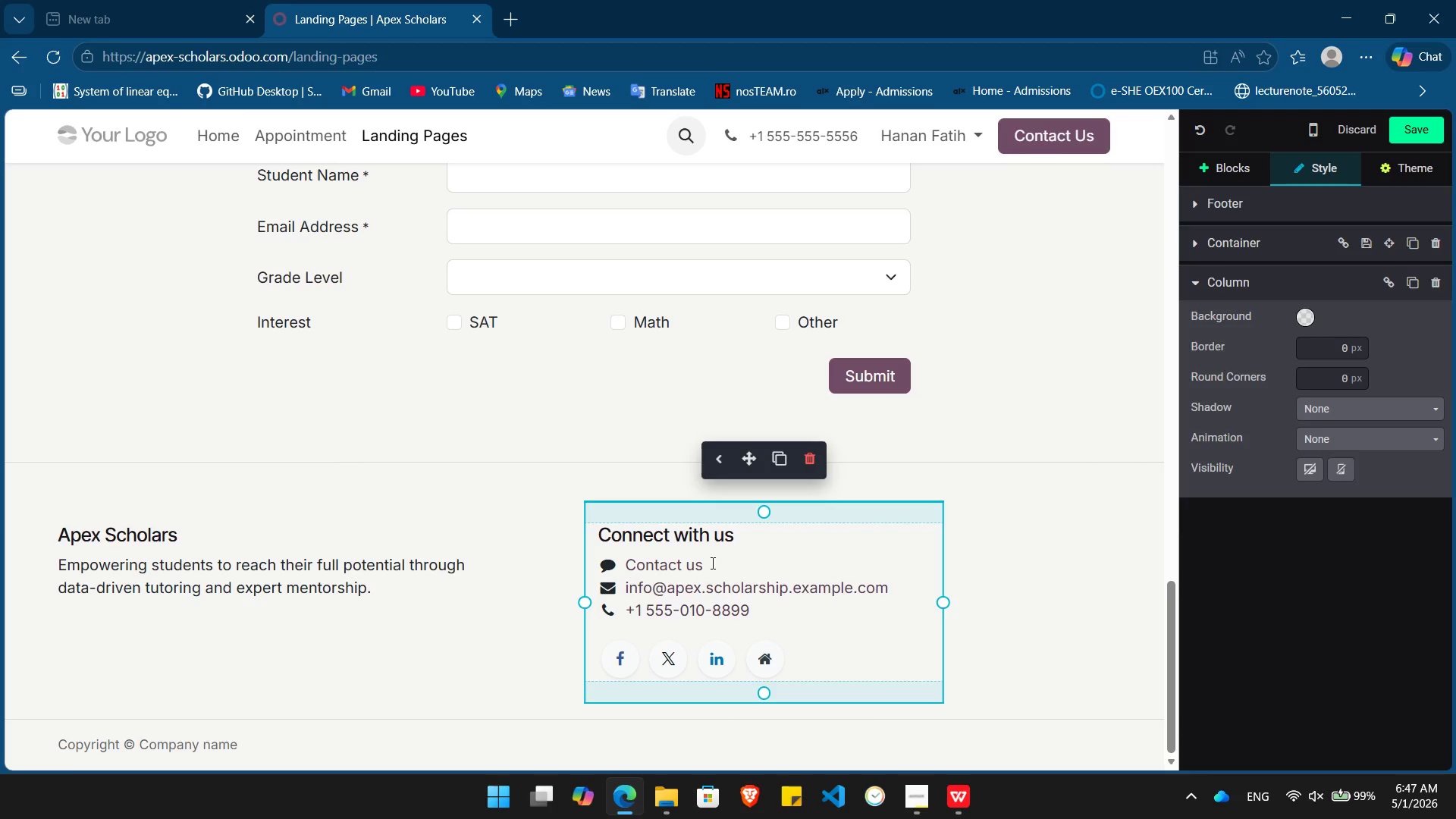 
wait(9.95)
 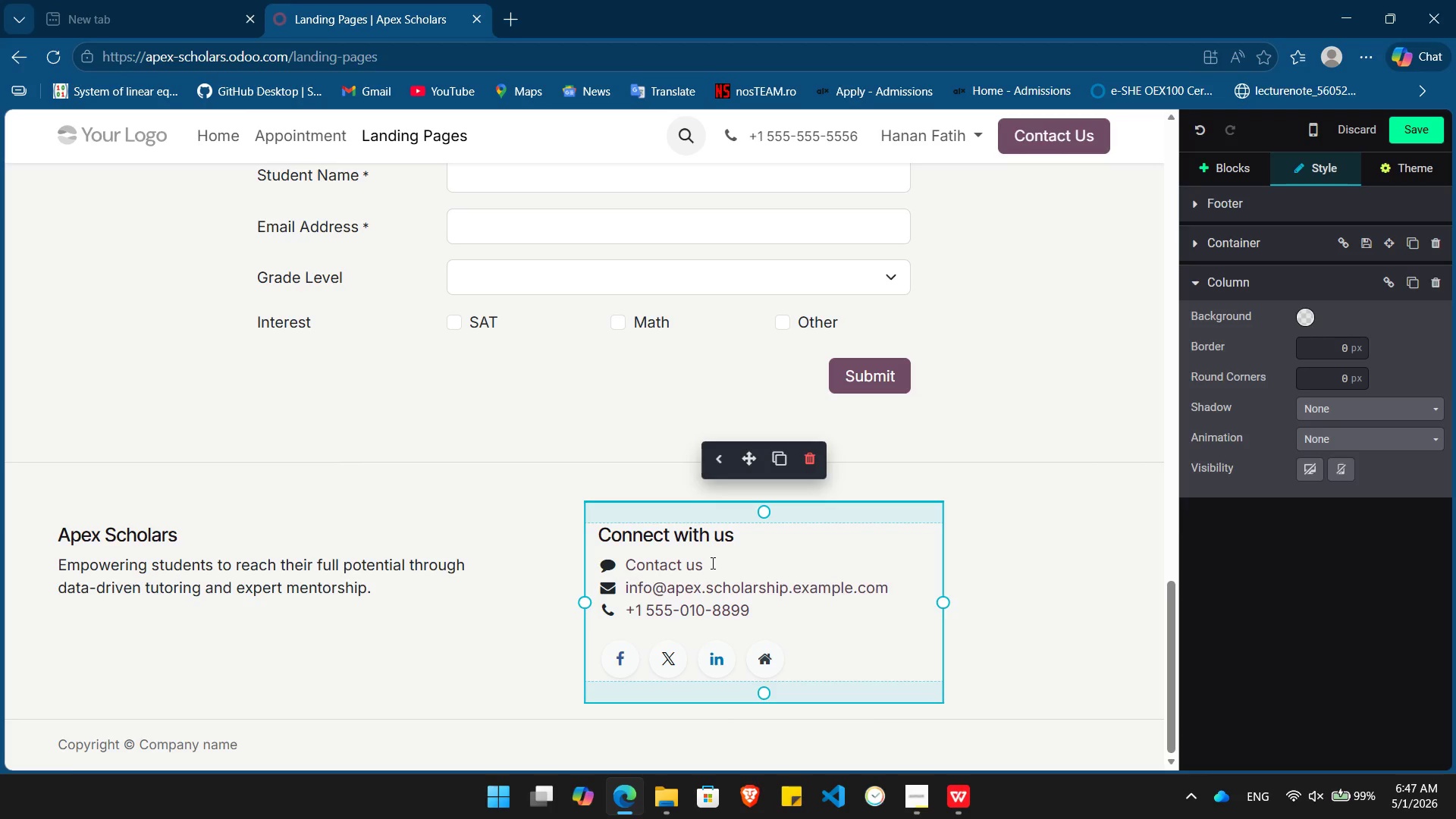 
left_click([497, 611])
 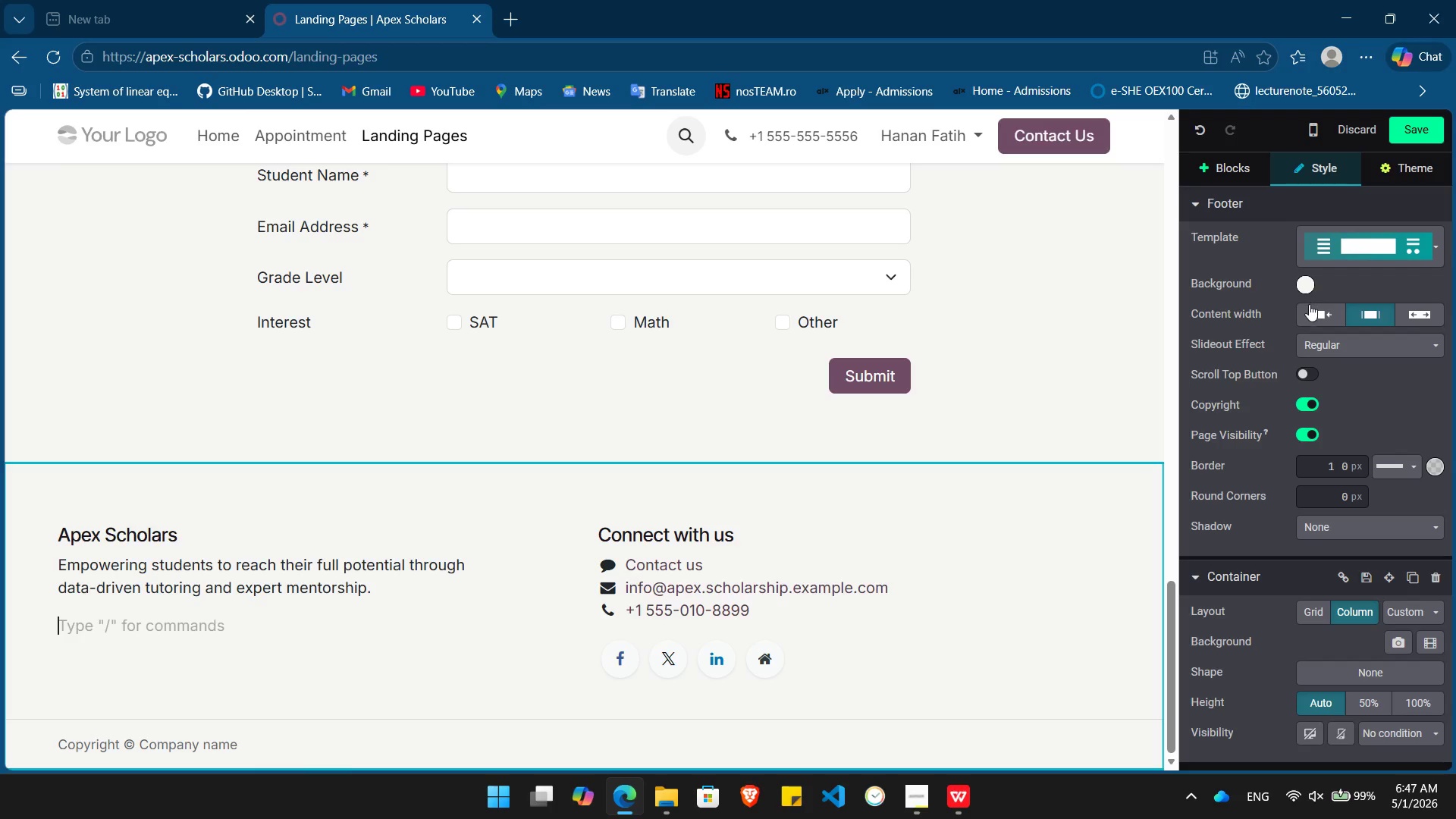 
left_click([1304, 288])
 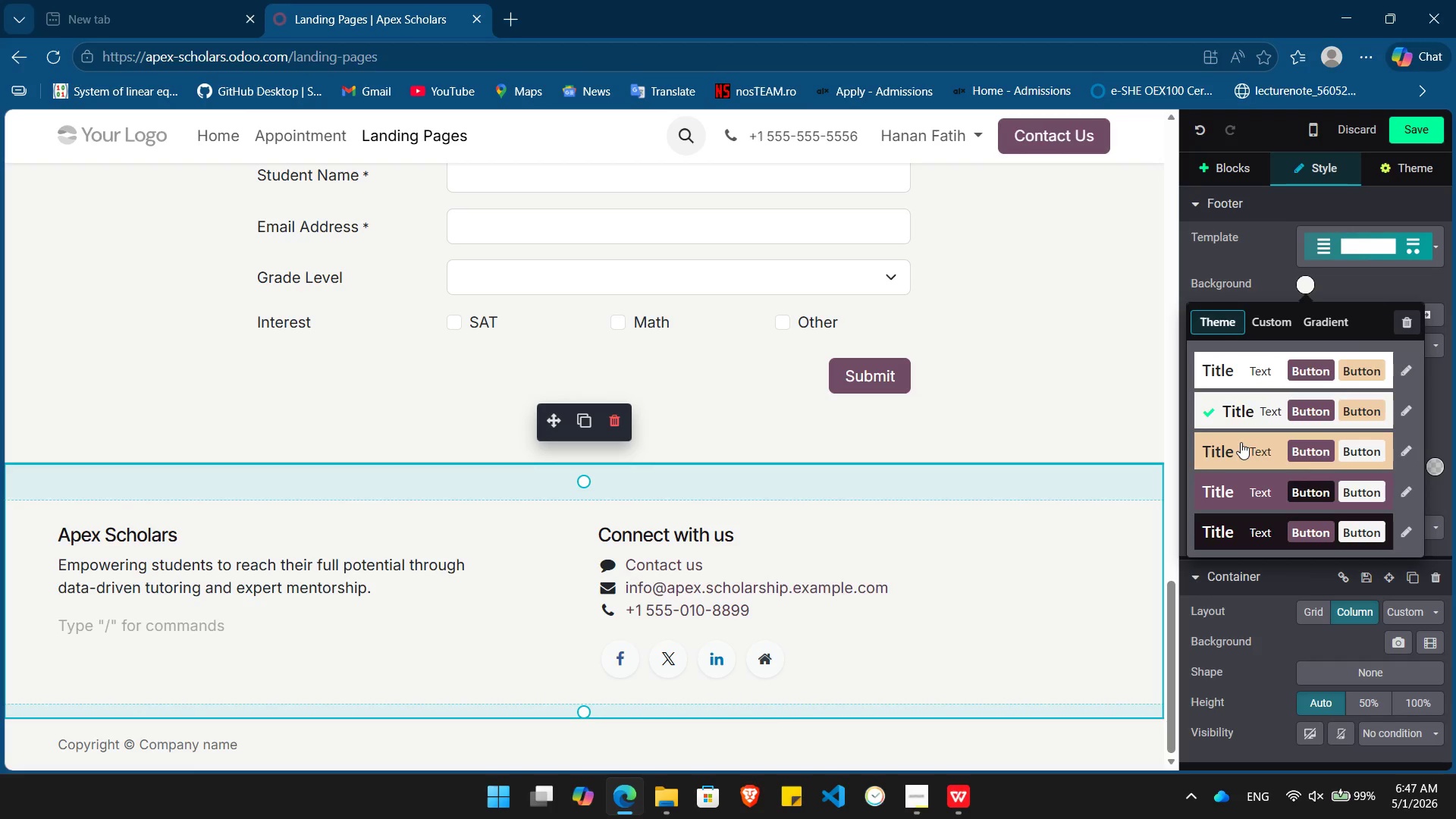 
left_click([1241, 442])
 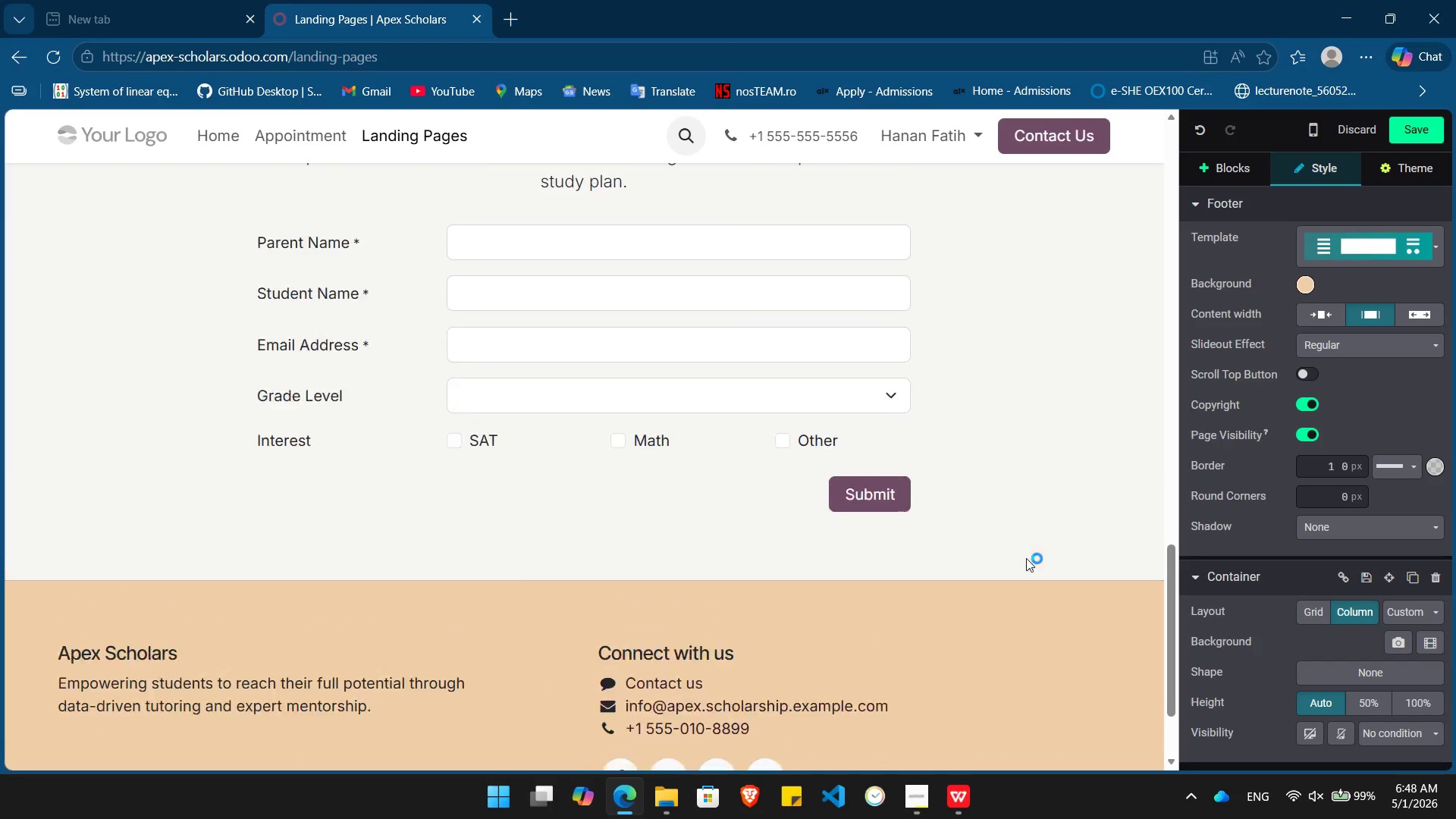 
wait(11.34)
 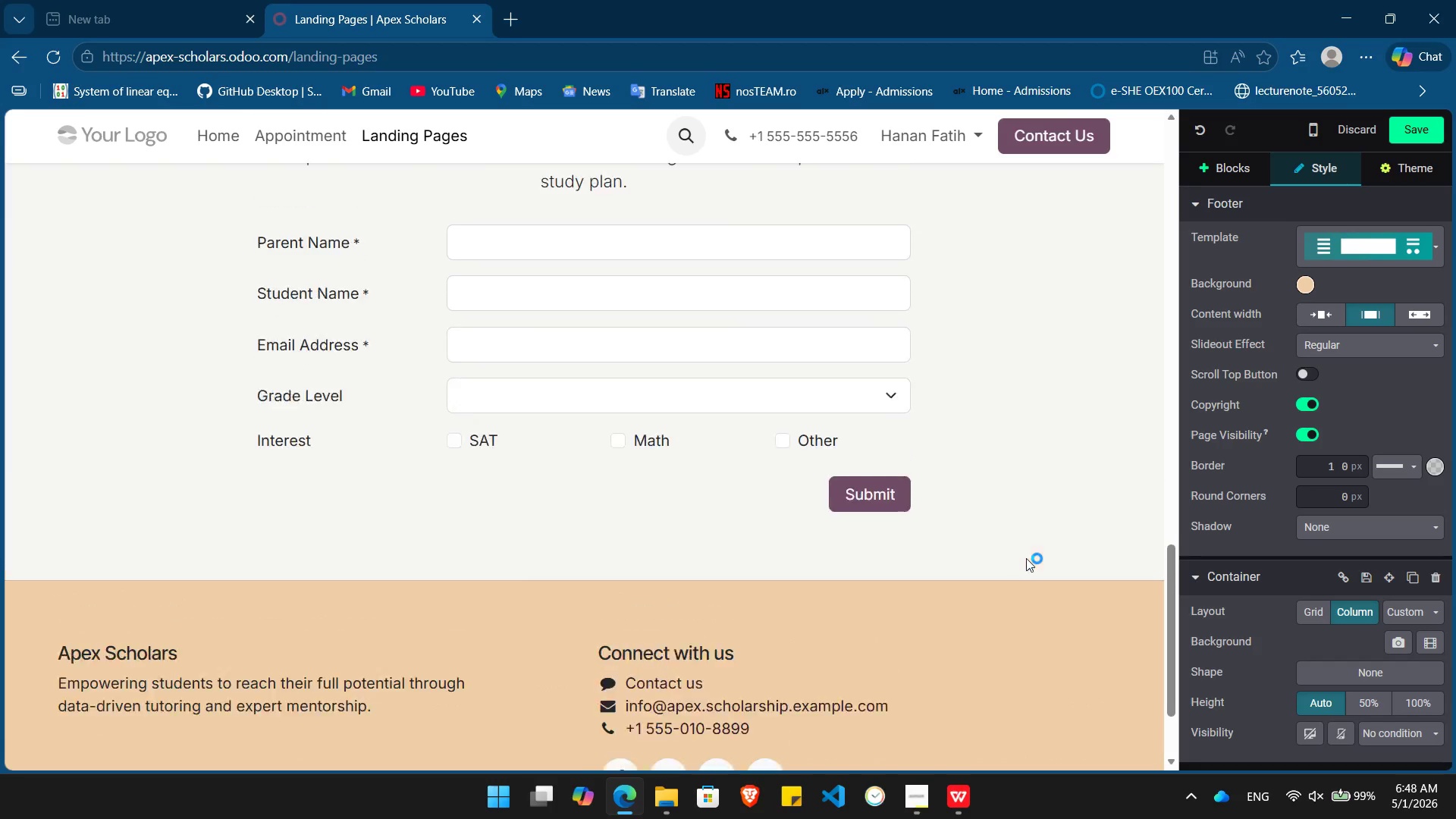 
left_click([1307, 288])
 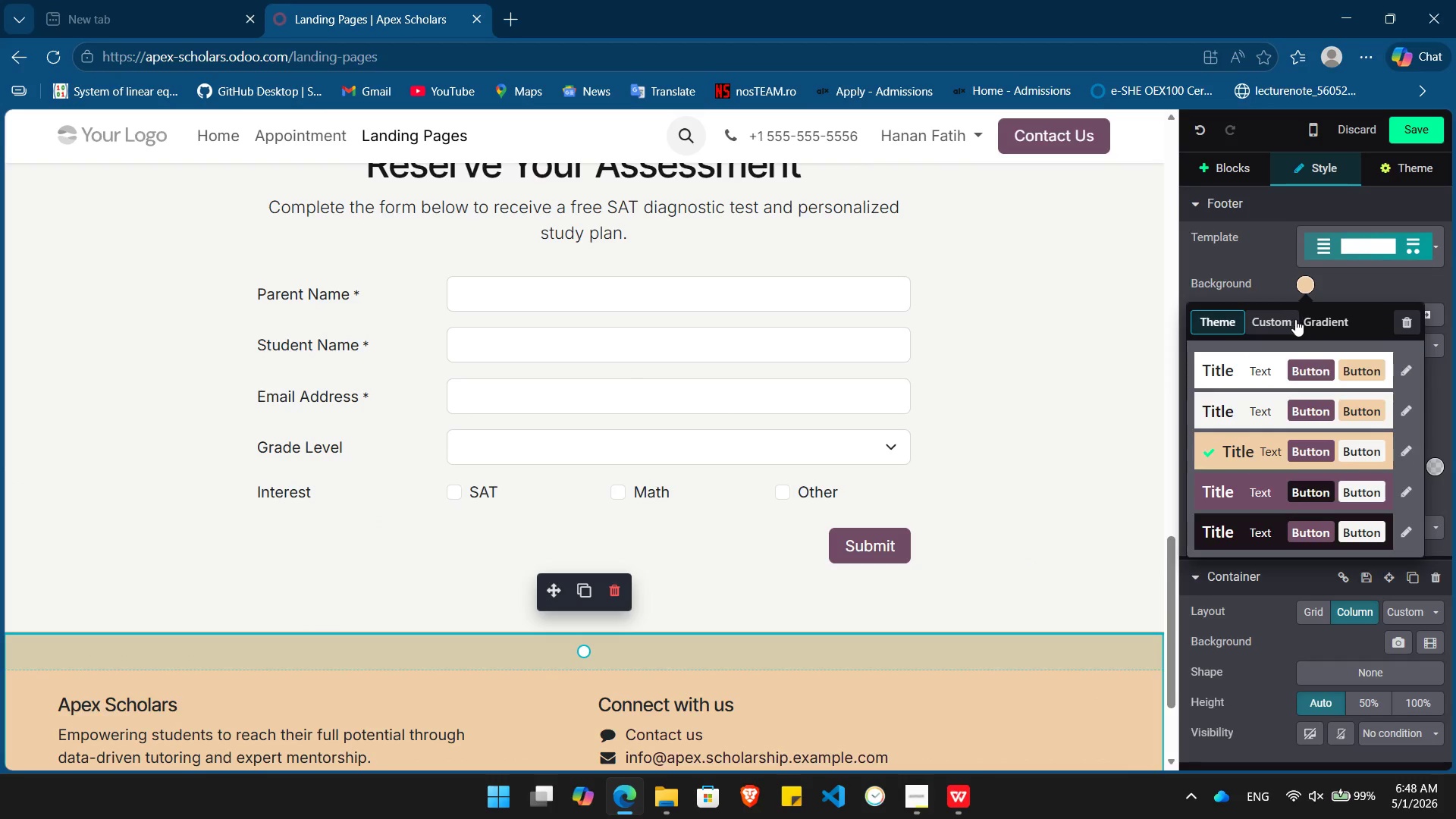 
left_click([1295, 319])
 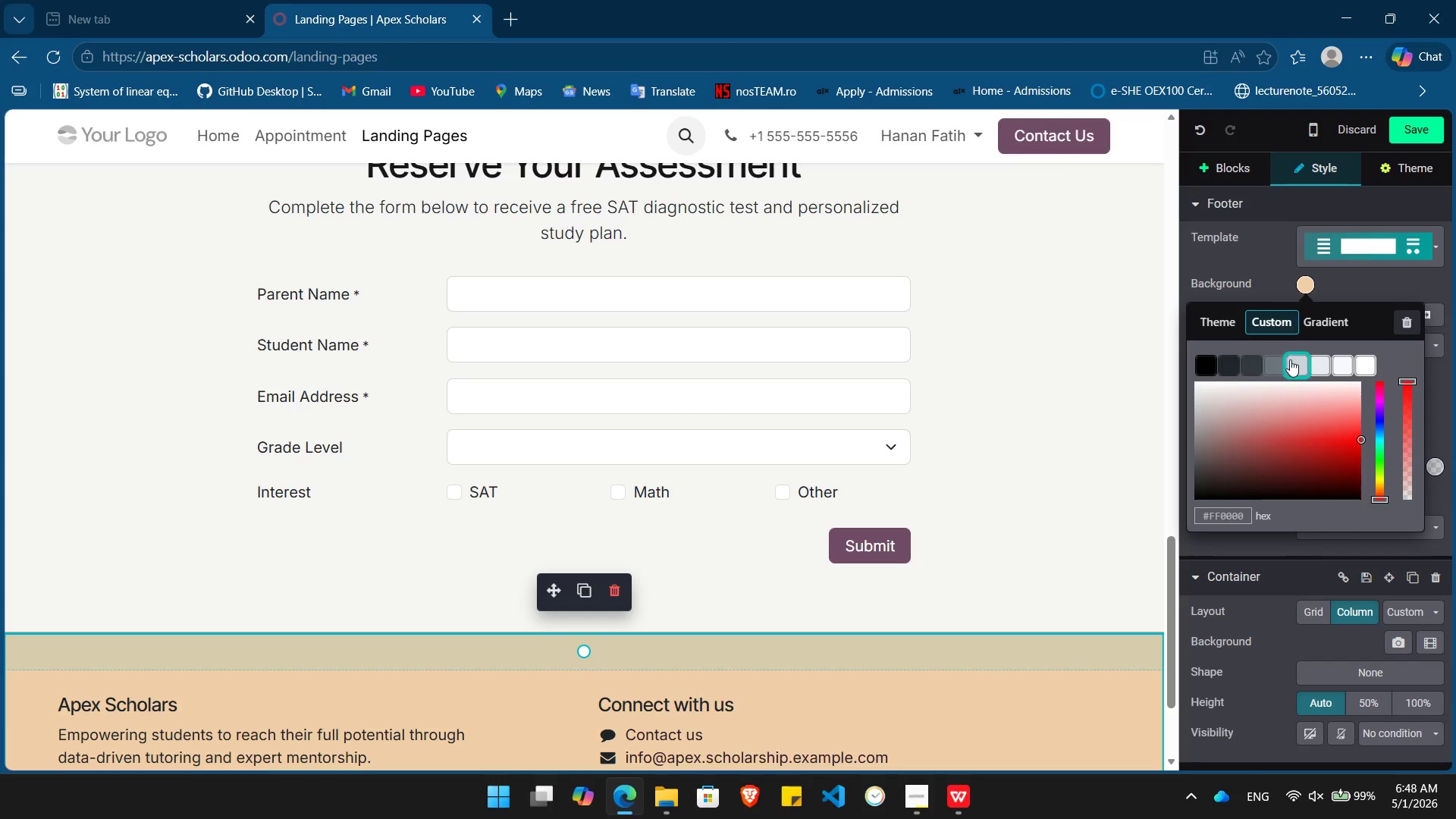 
left_click([1297, 360])
 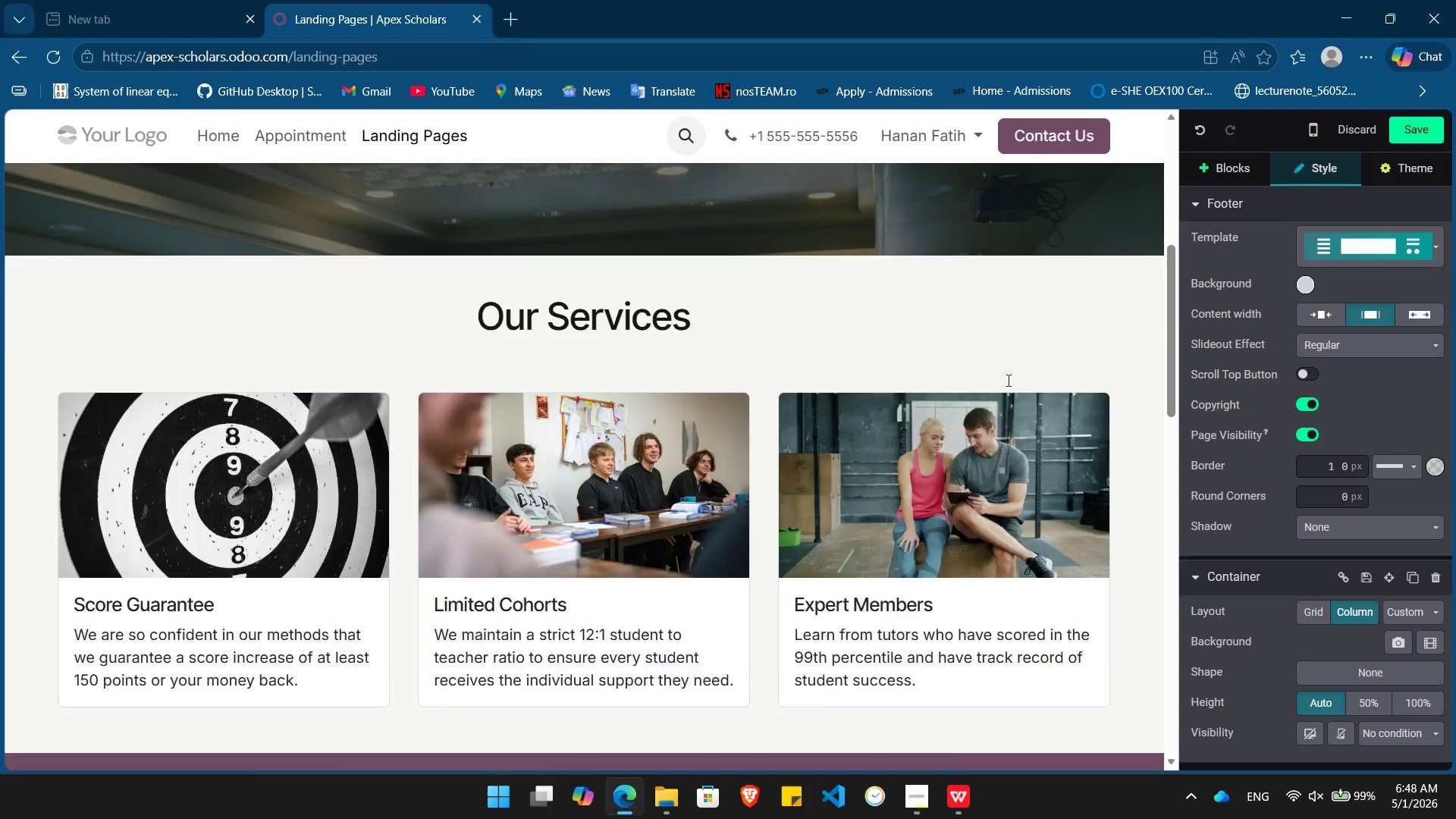 
wait(12.36)
 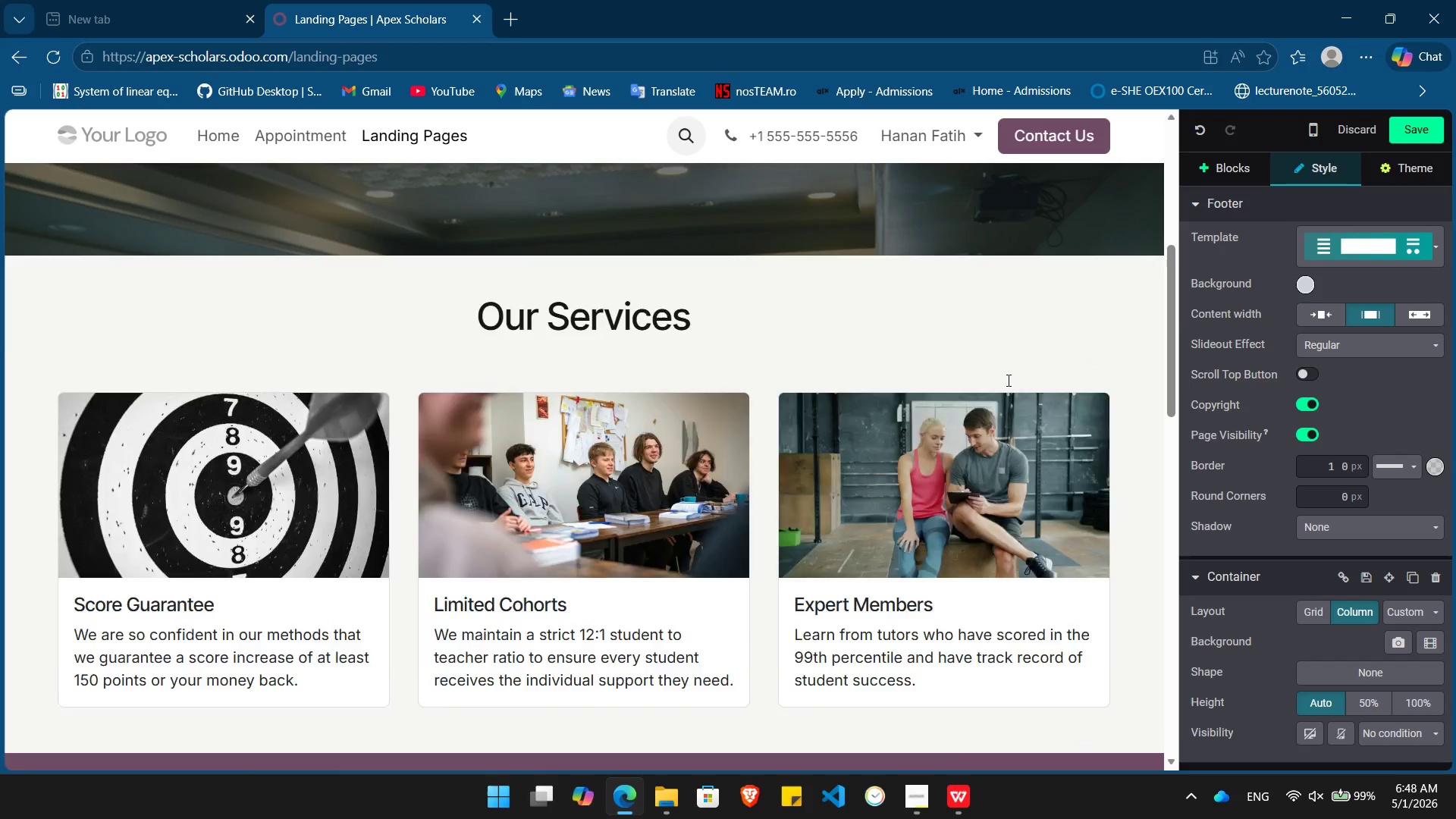 
left_click([1413, 126])
 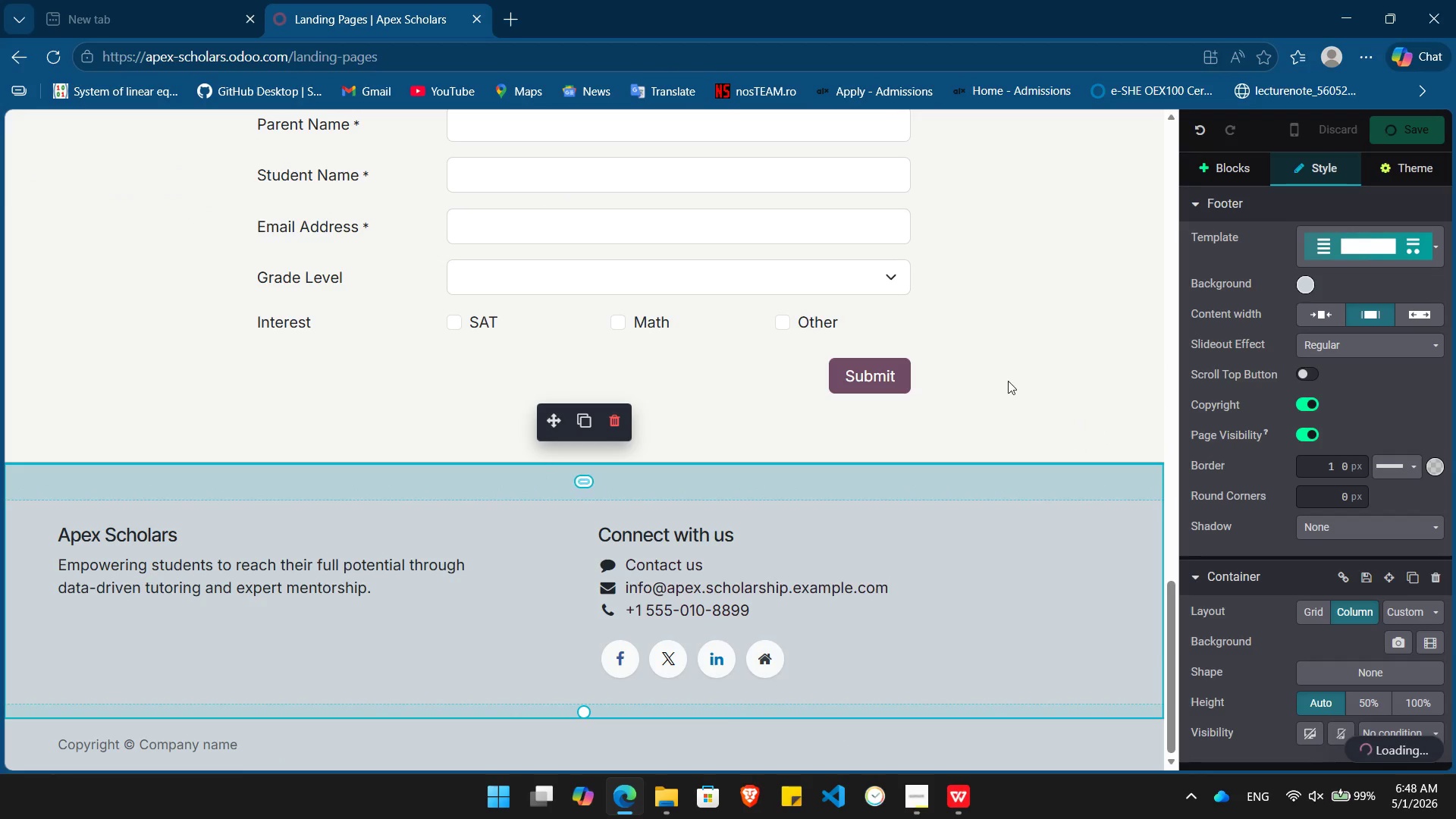 
left_click([1026, 382])
 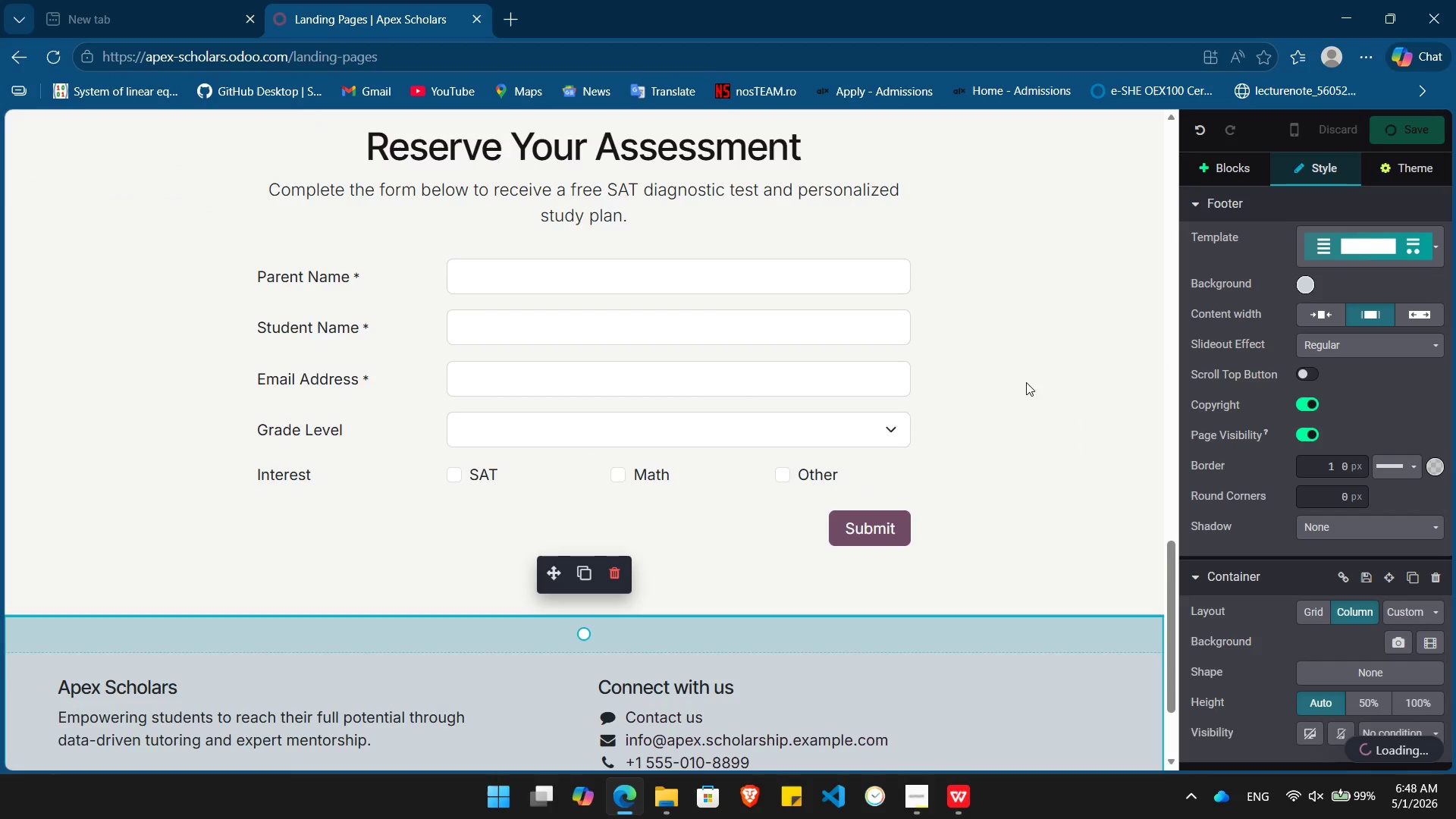 
right_click([1026, 382])
 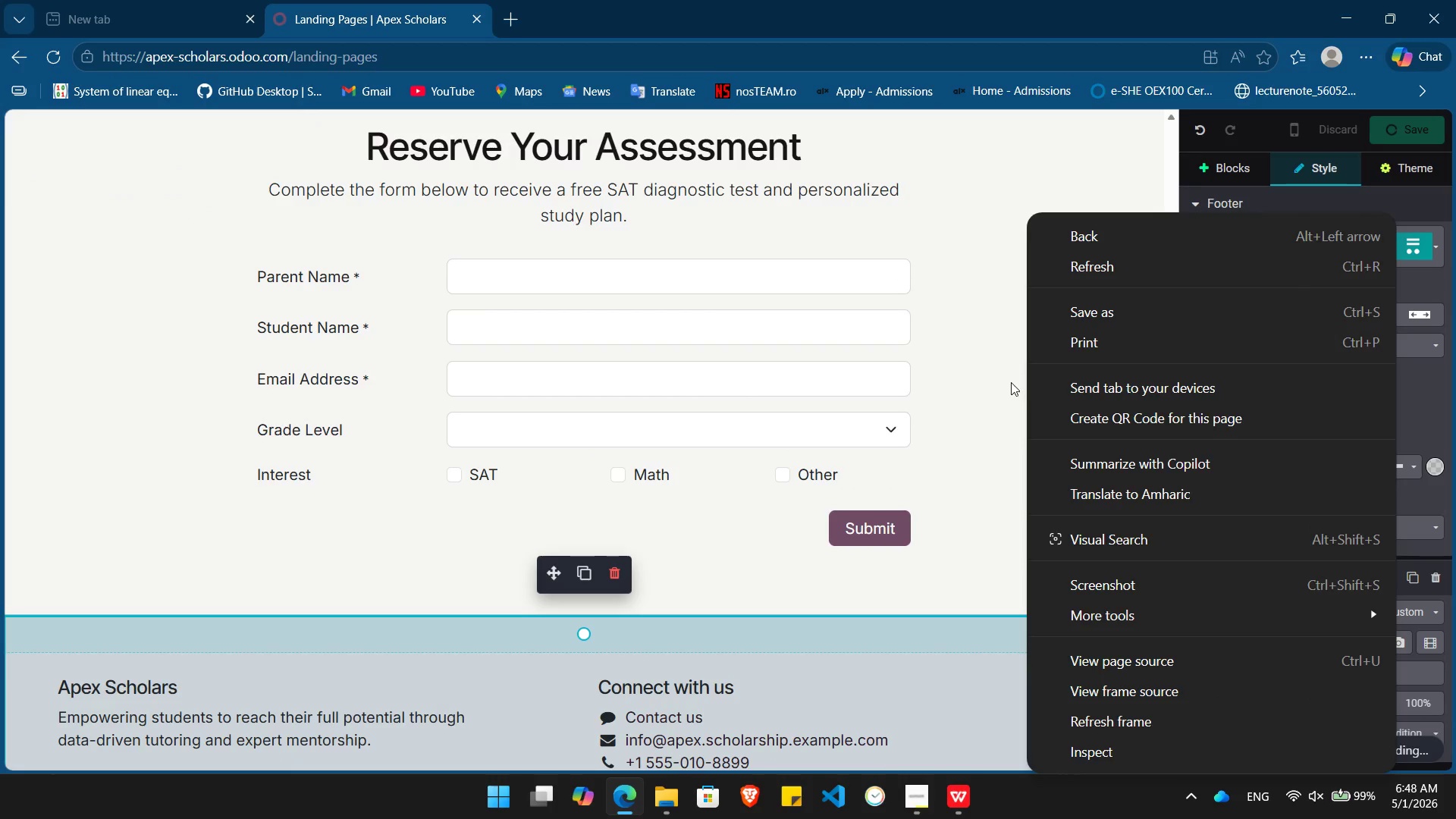 
left_click([1011, 382])
 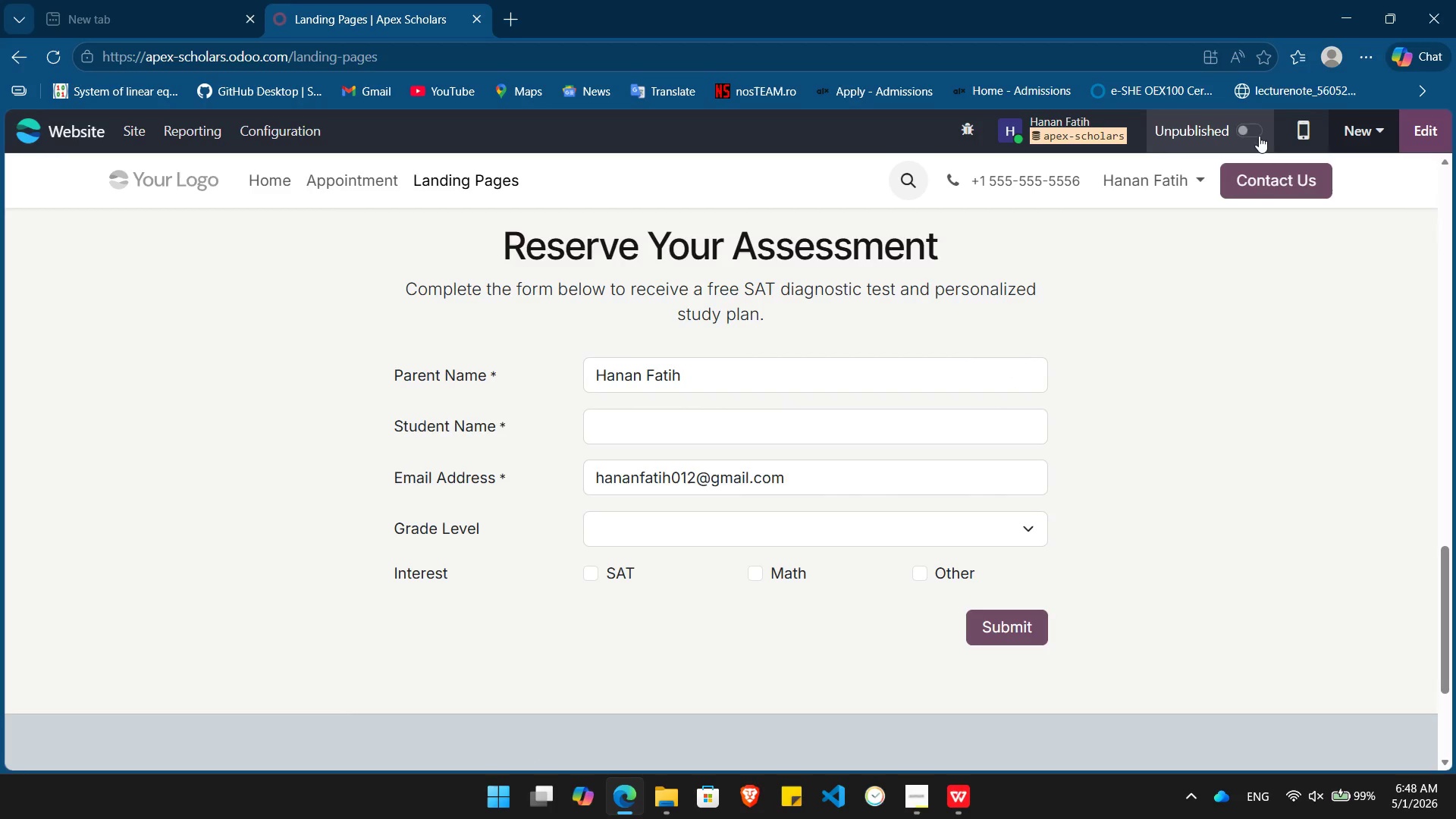 
left_click([1247, 130])
 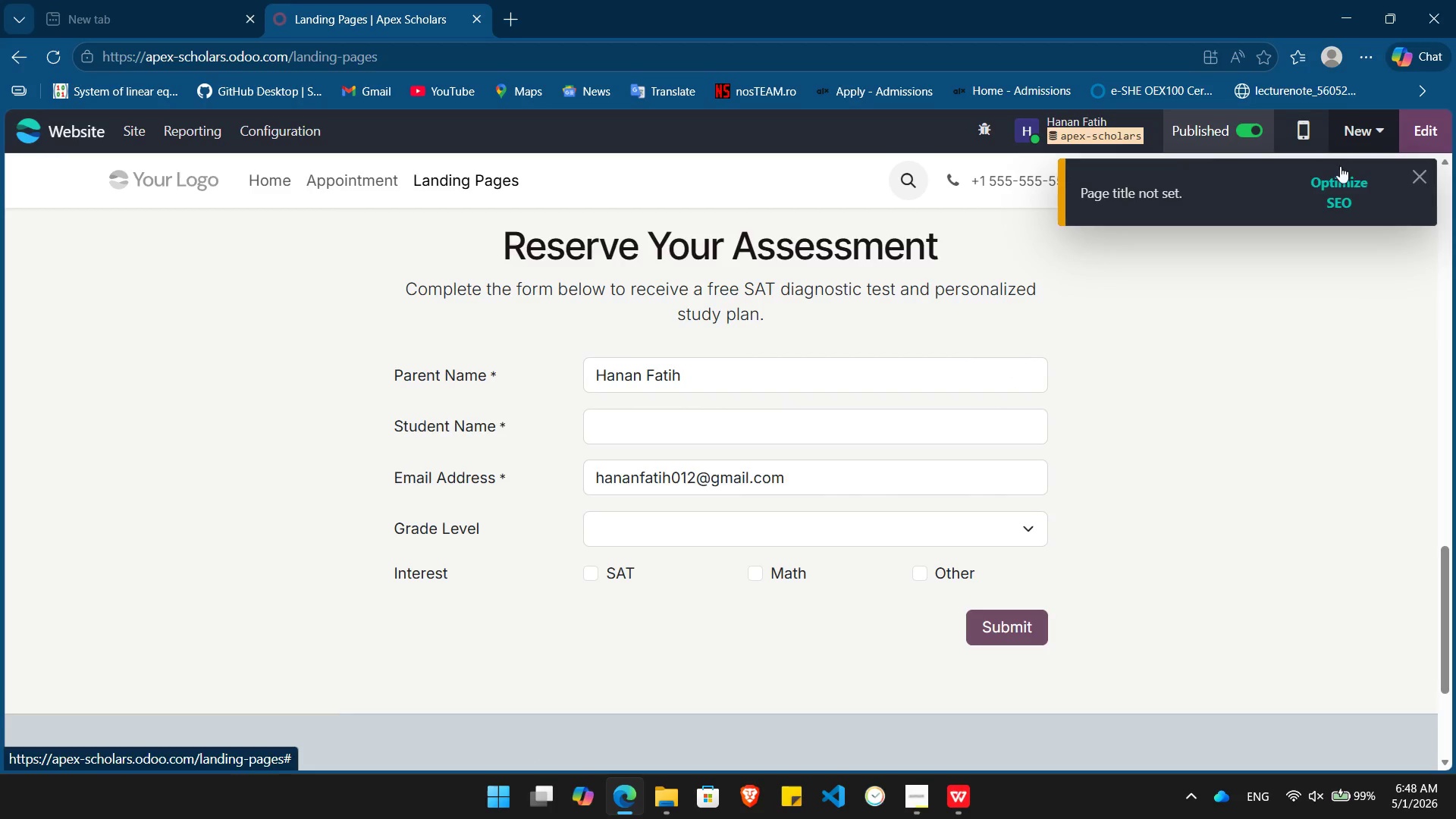 
left_click([1313, 207])
 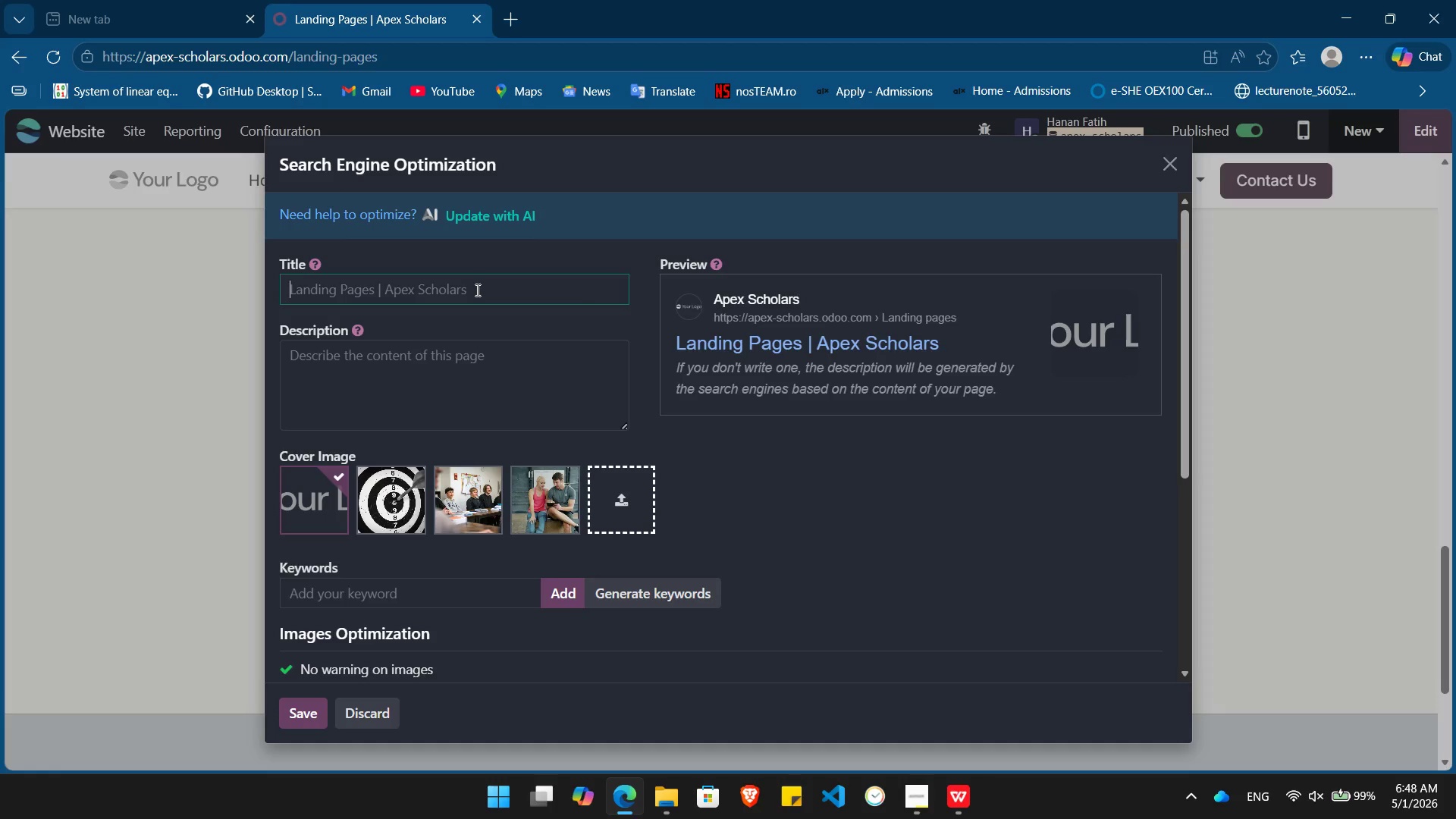 
type(Apex Scholars)
 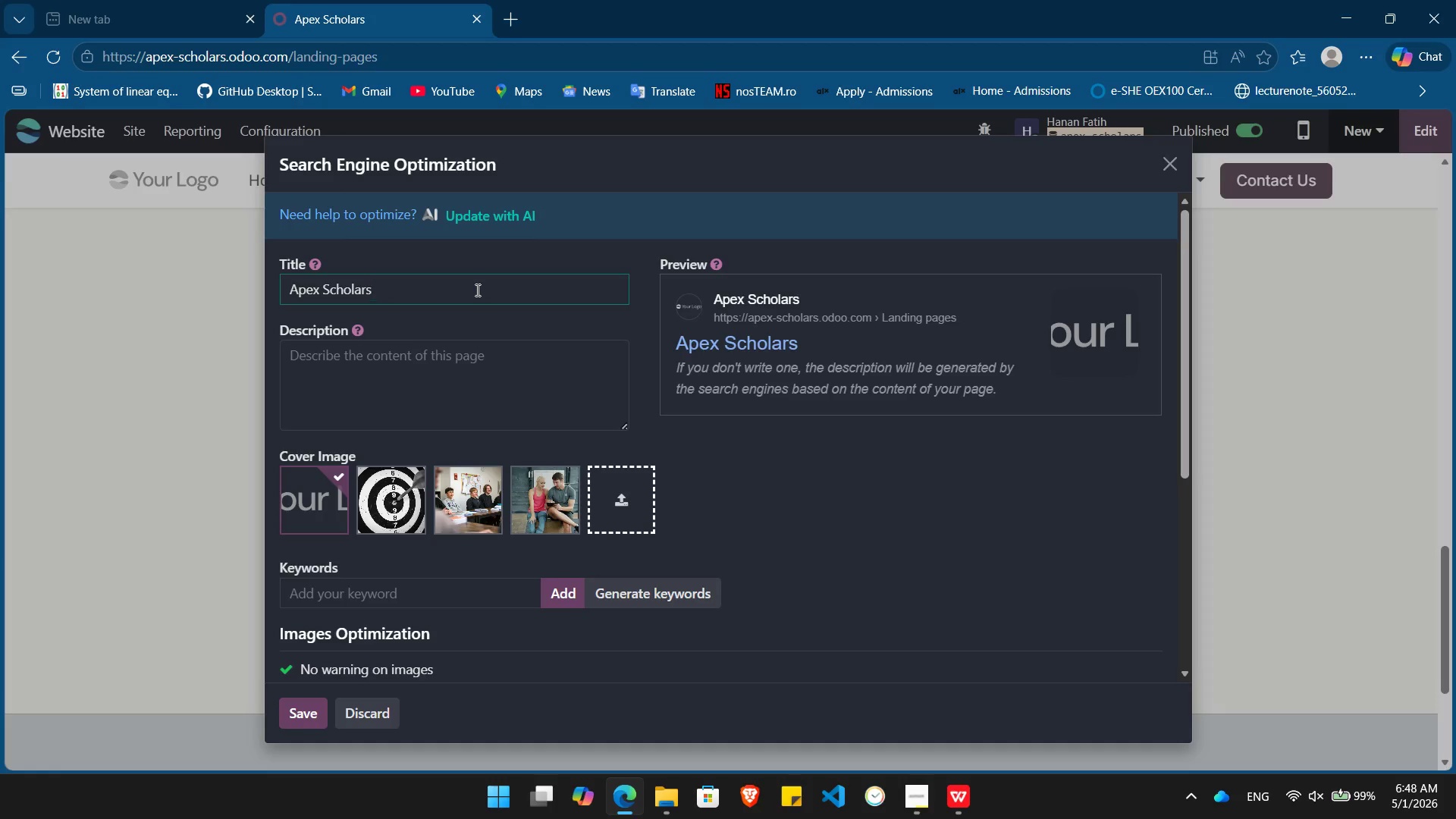 
key(Enter)
 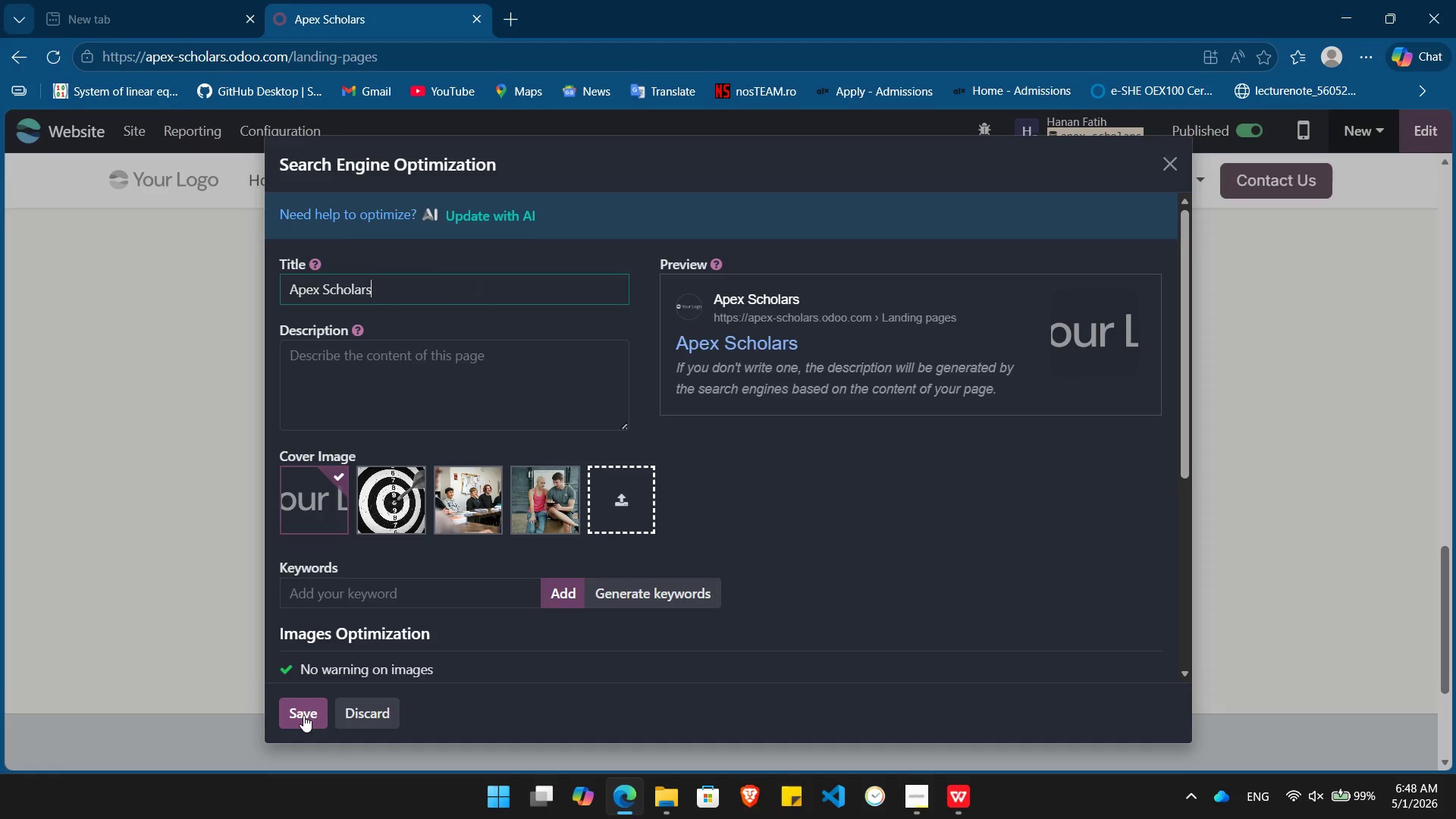 
left_click([303, 715])
 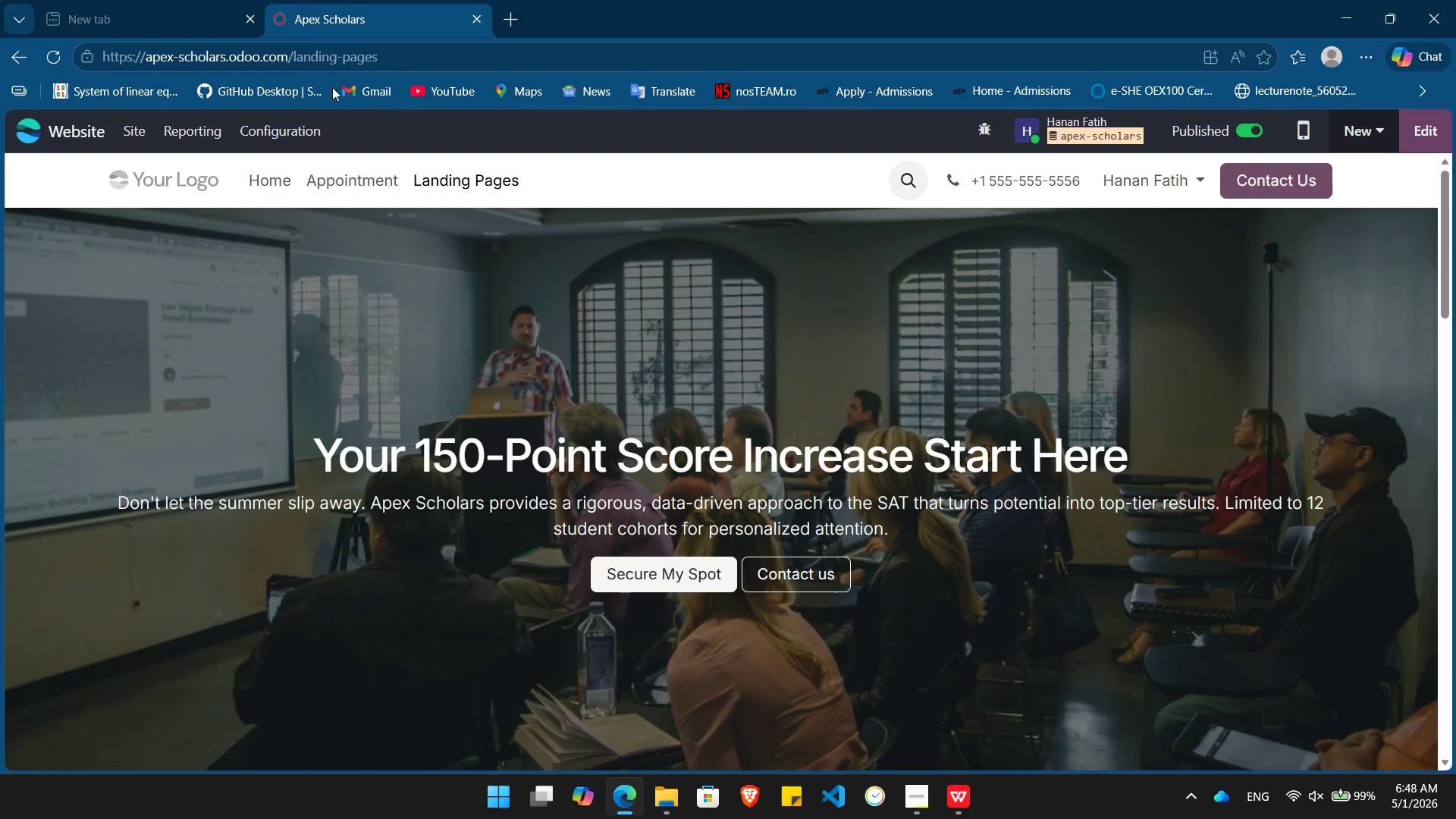 
left_click([406, 63])
 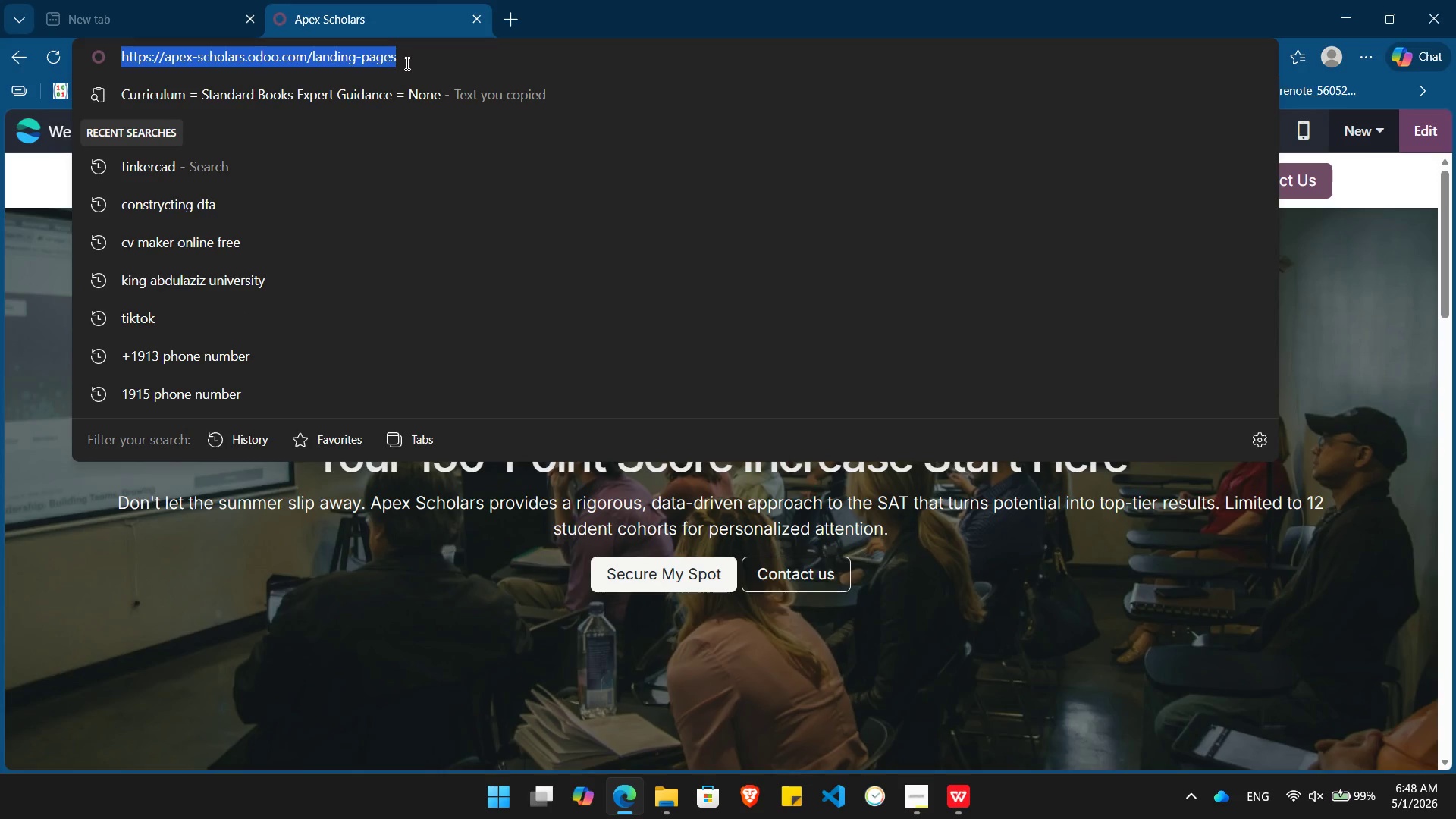 
key(Control+C)
 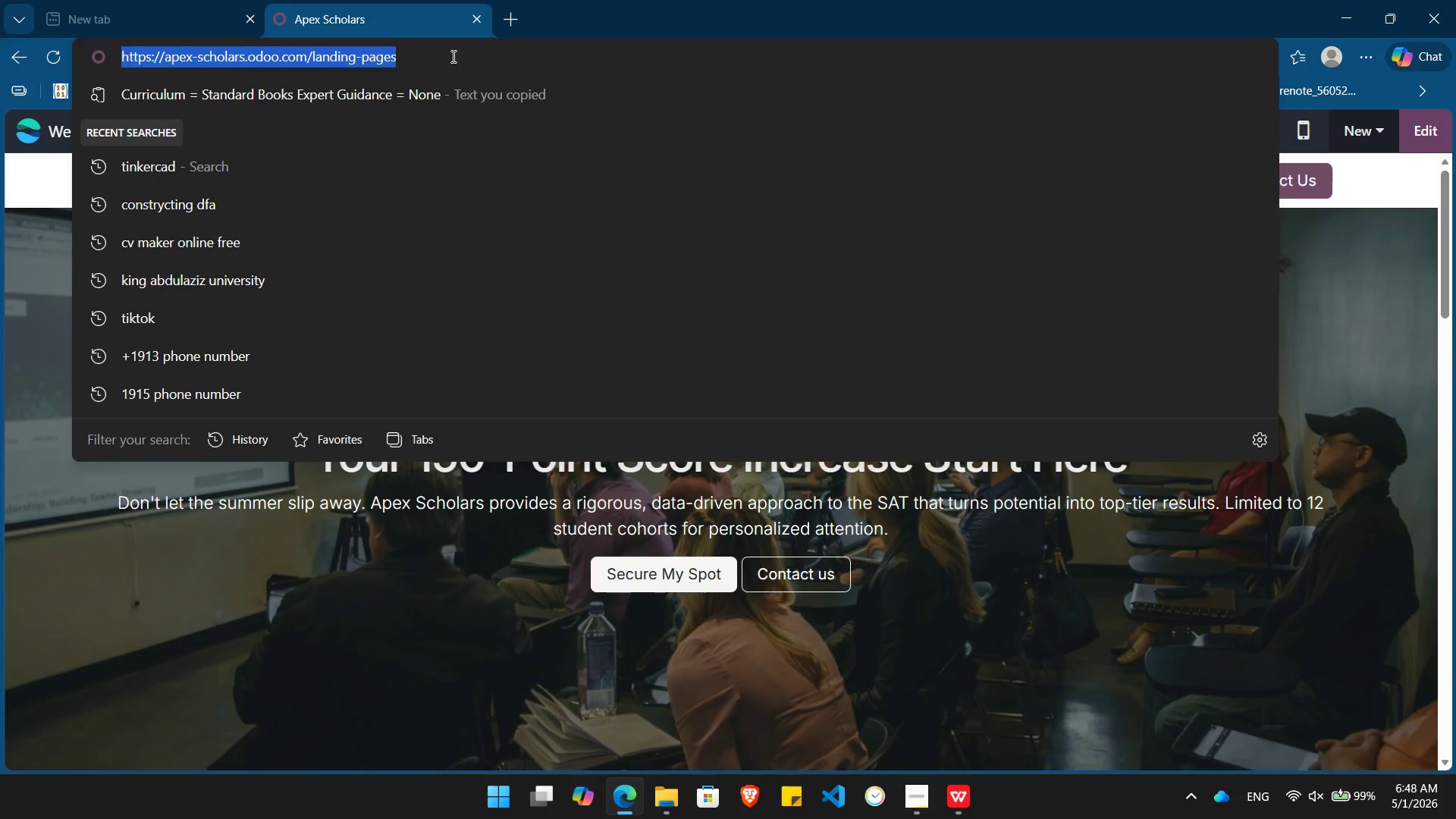 
left_click([452, 56])
 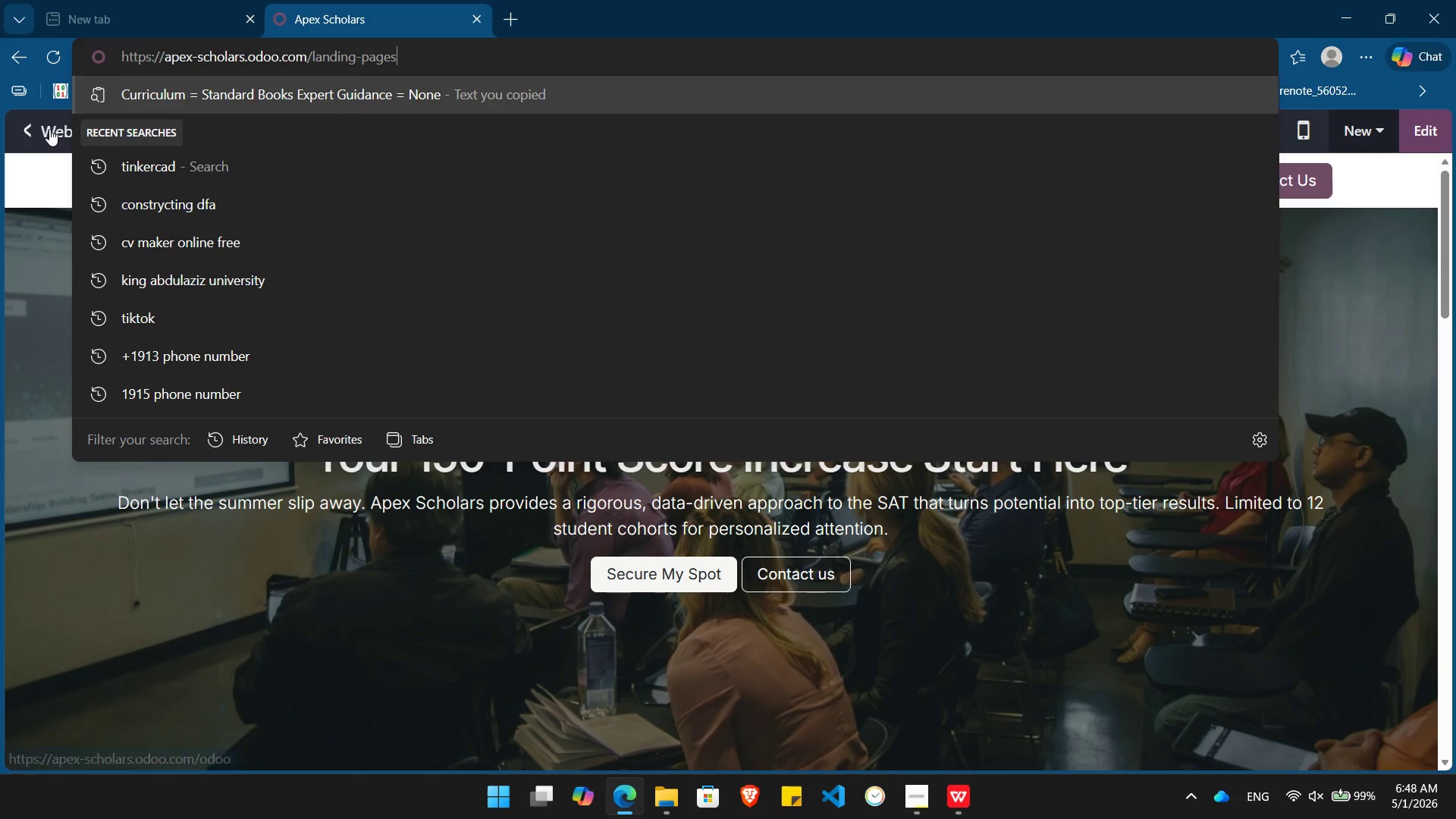 
left_click([49, 129])
 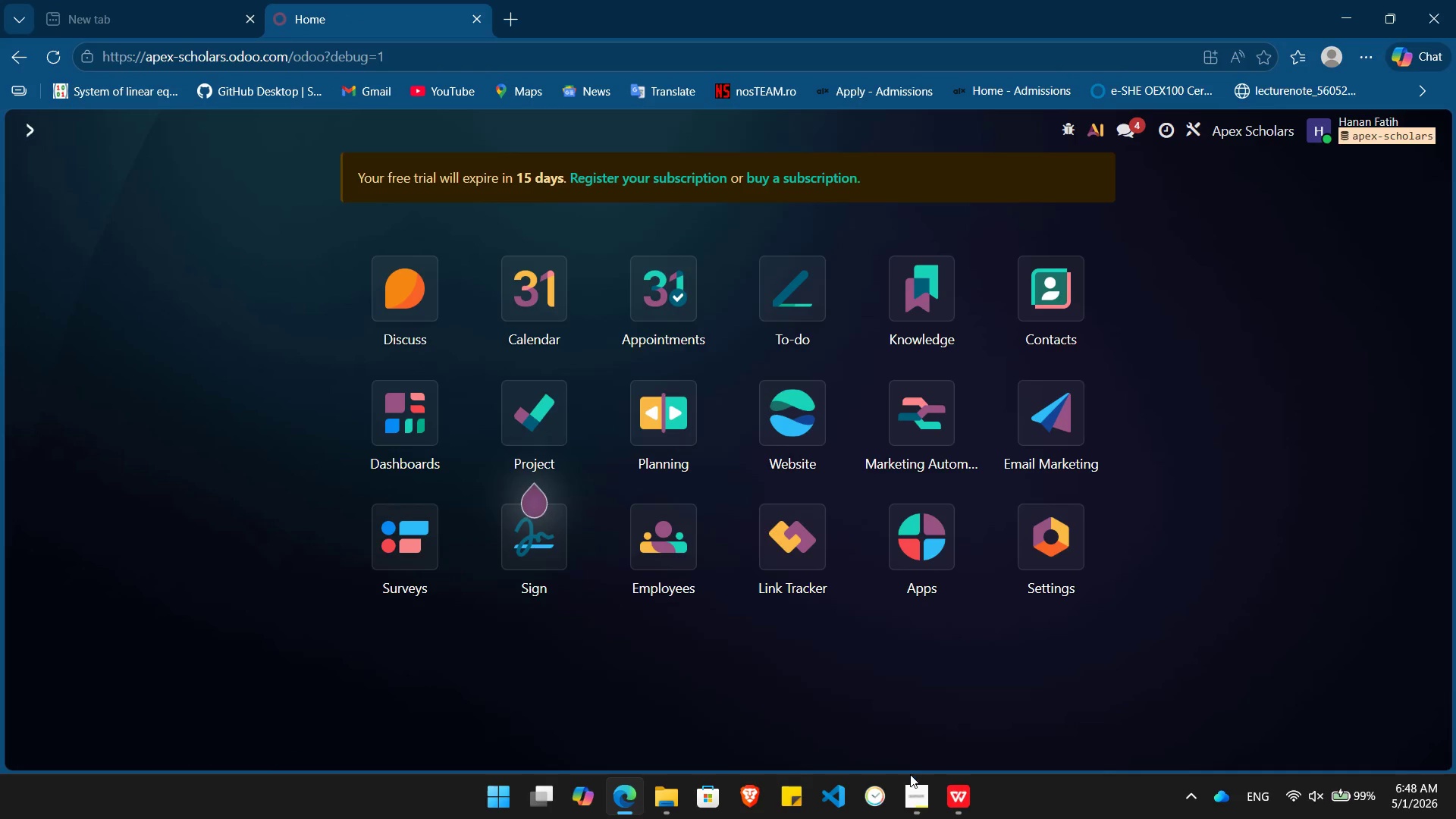 
left_click([915, 801])